 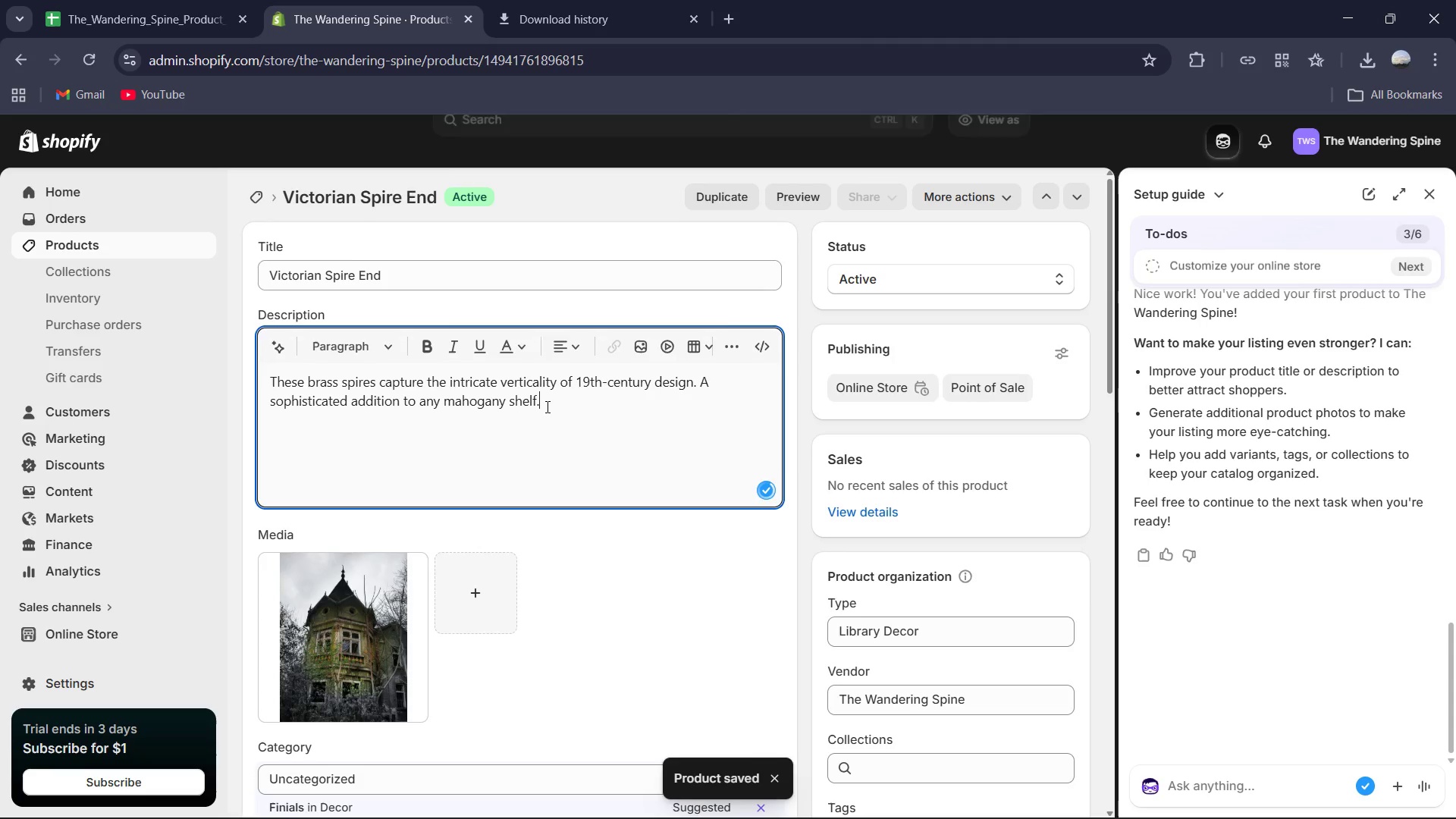 
left_click([992, 134])
 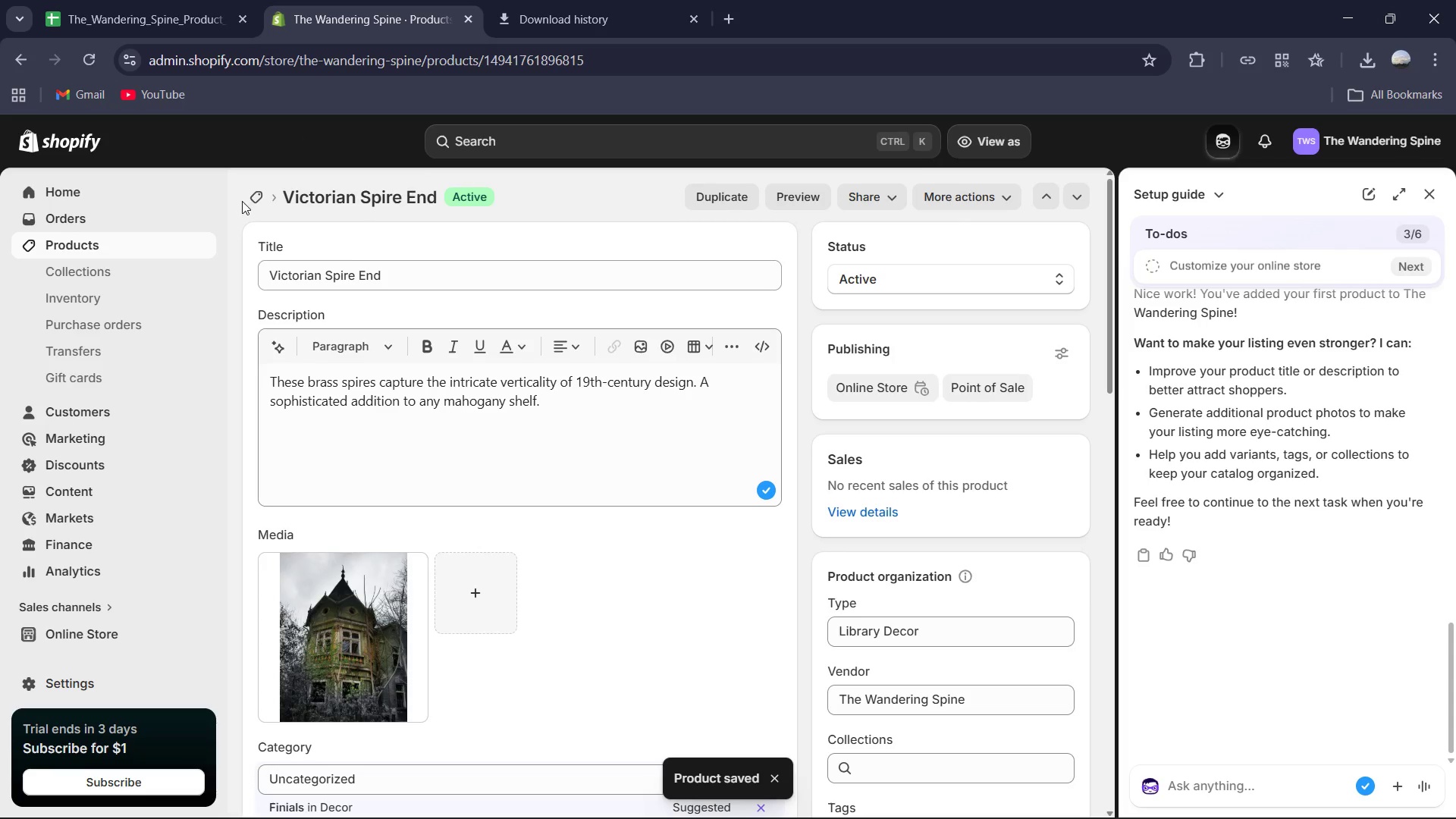 
wait(5.99)
 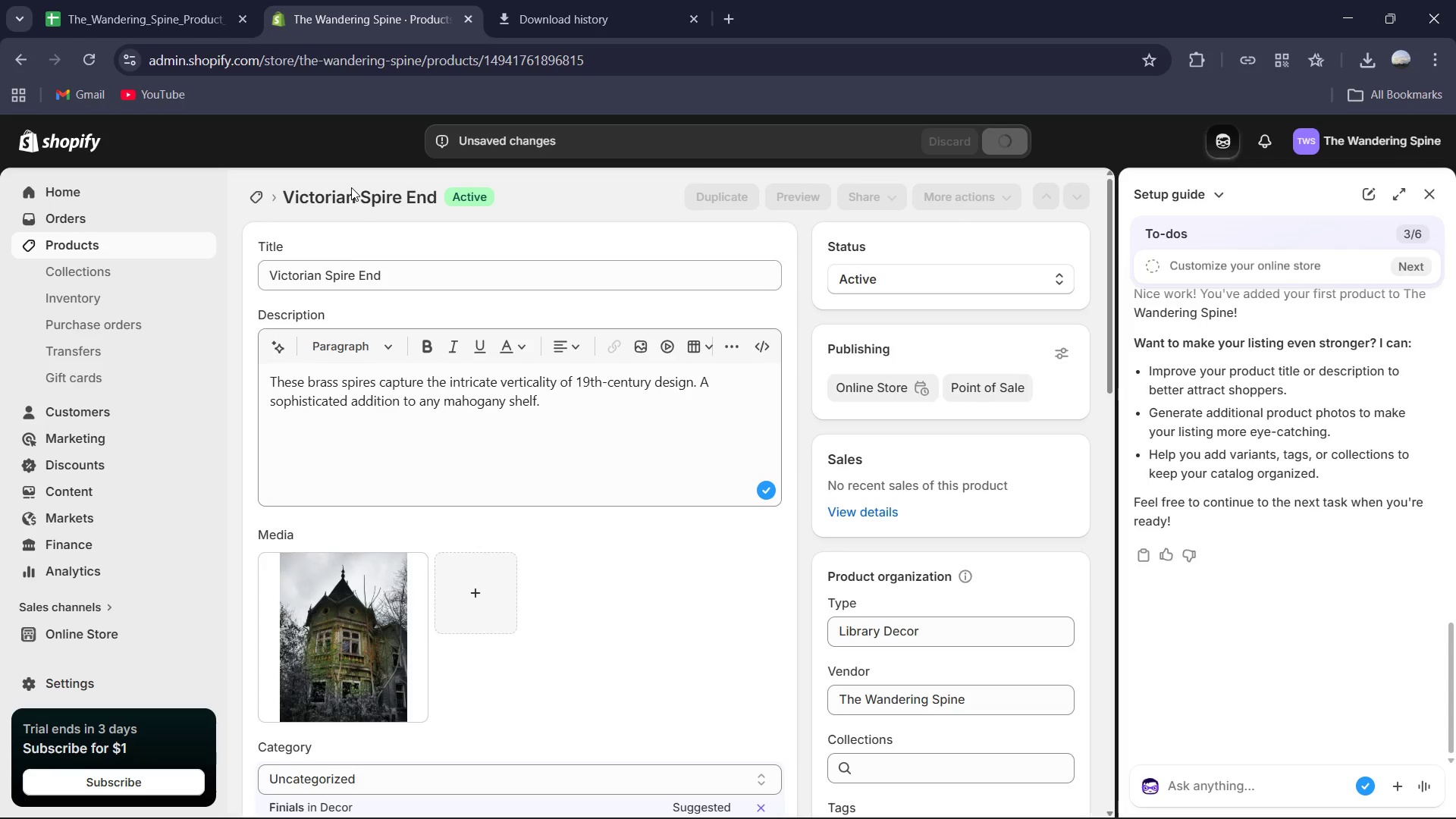 
left_click([256, 201])
 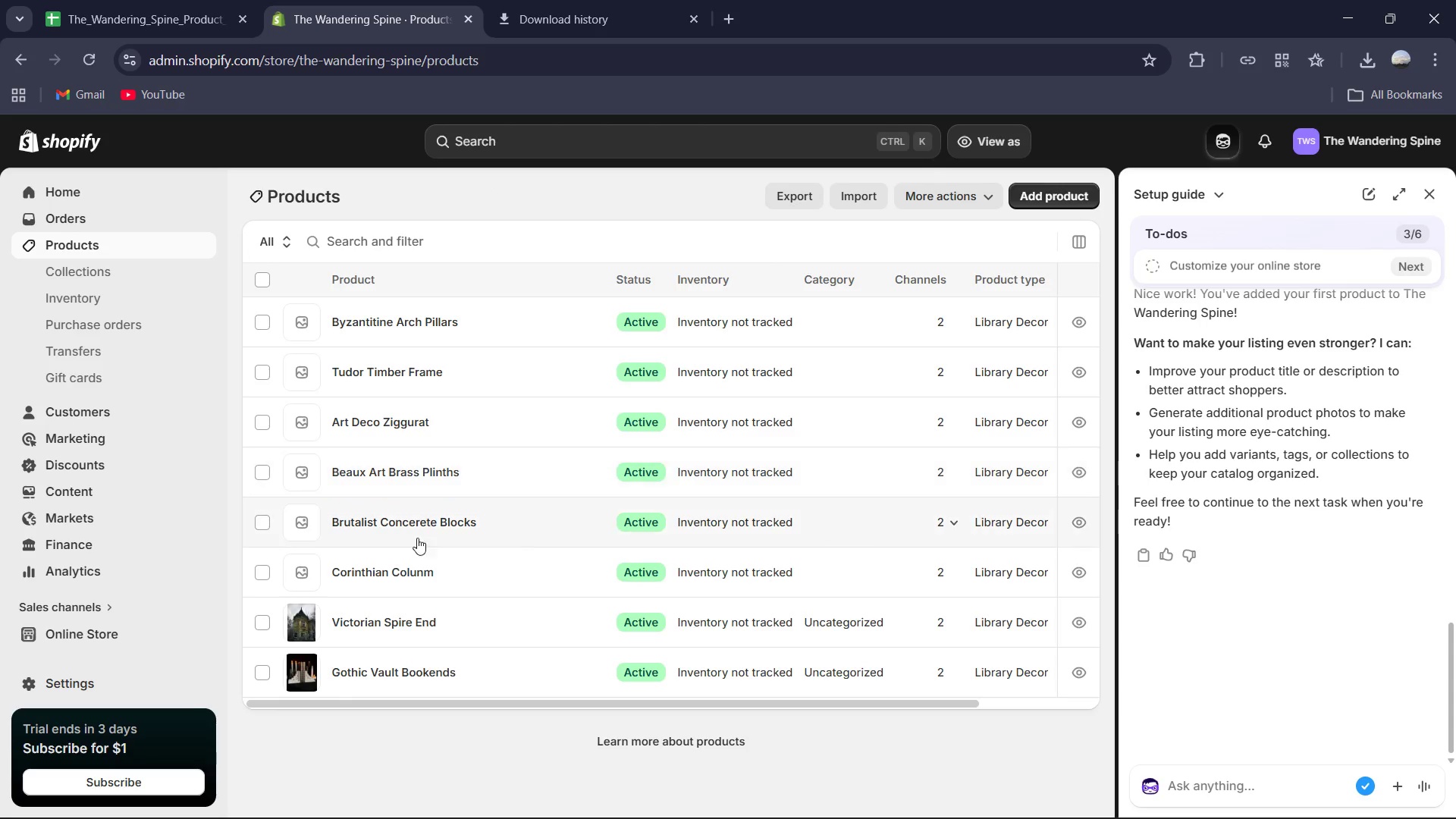 
left_click([364, 575])
 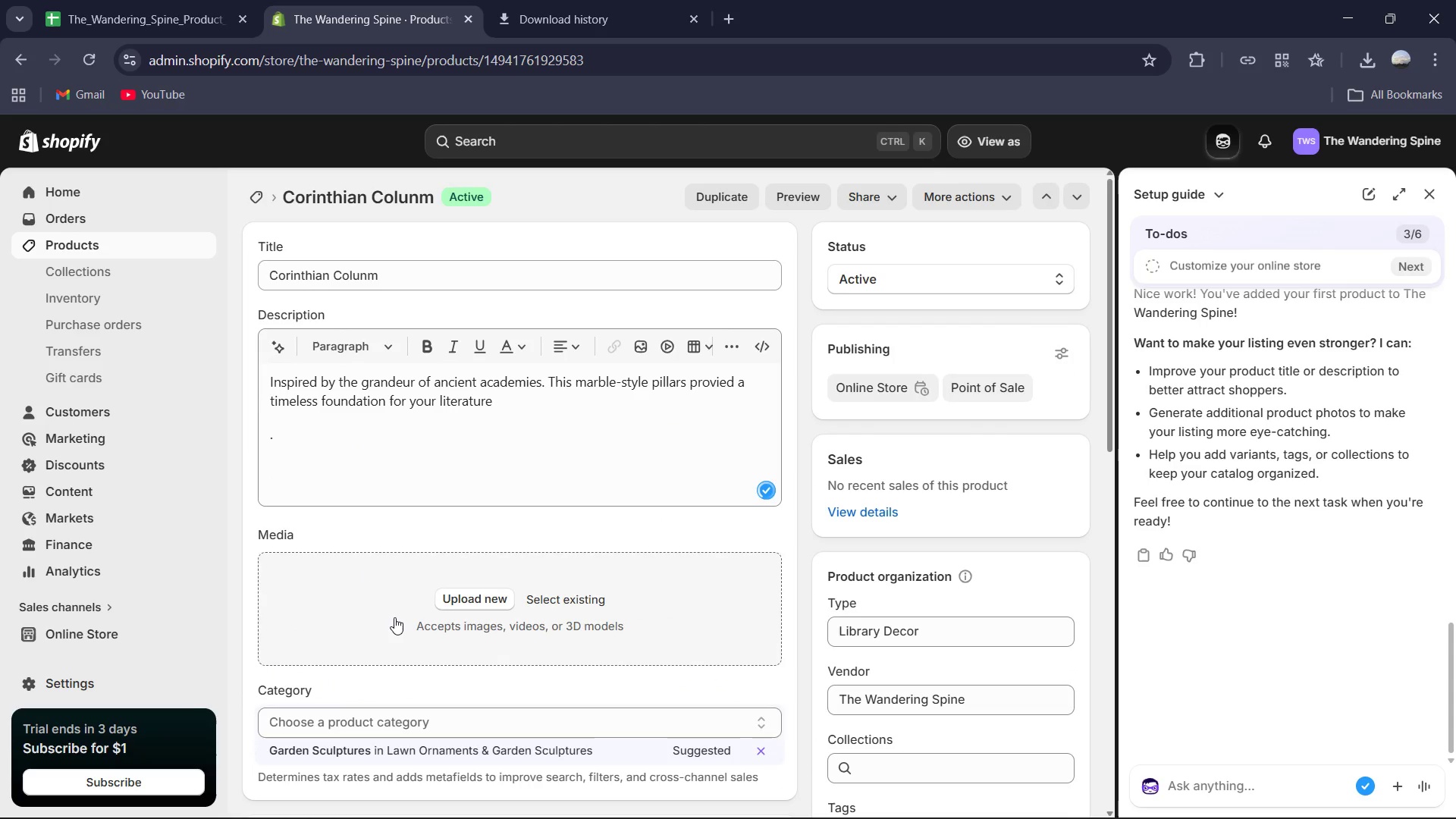 
wait(7.25)
 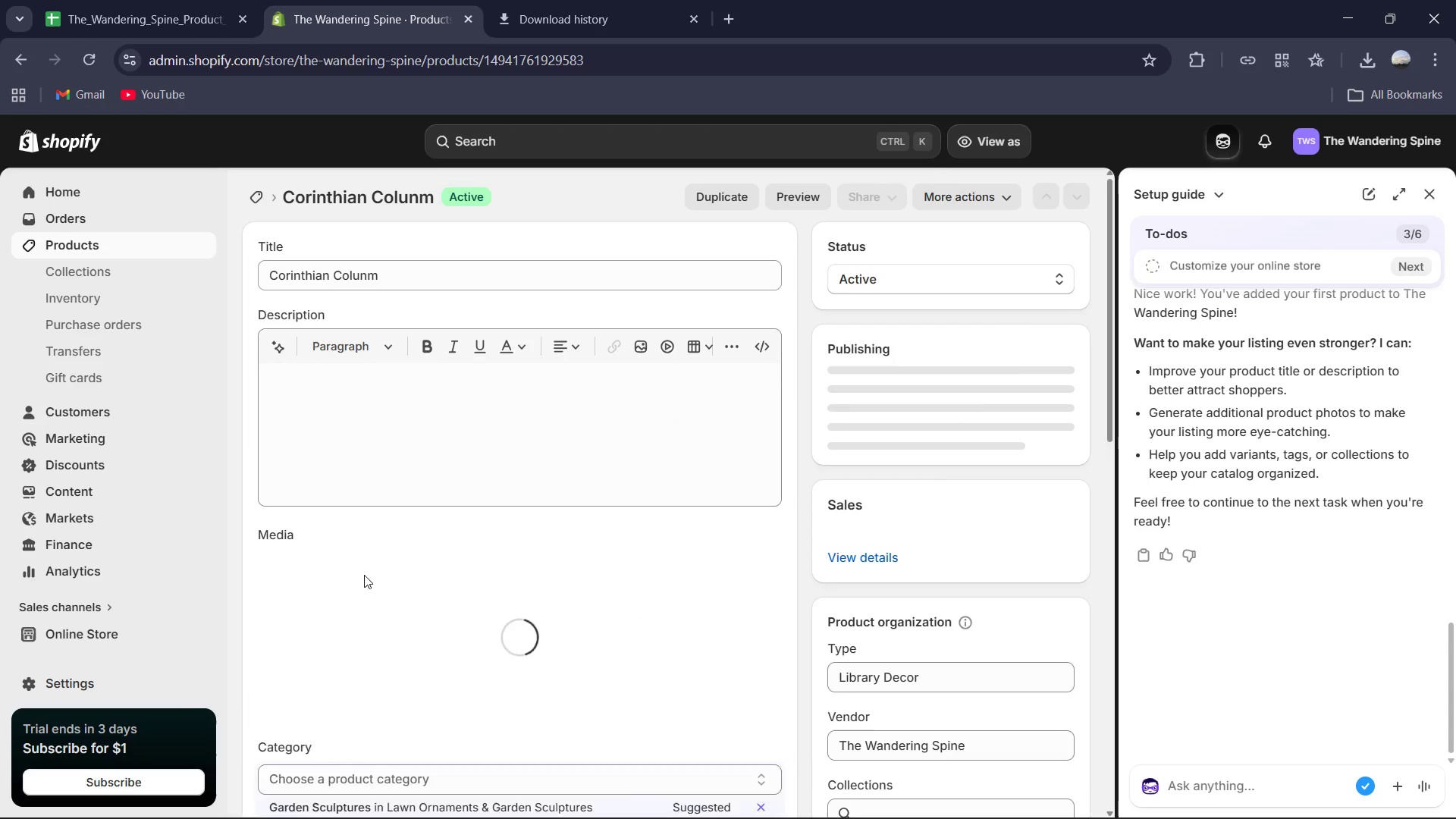 
left_click([562, 382])
 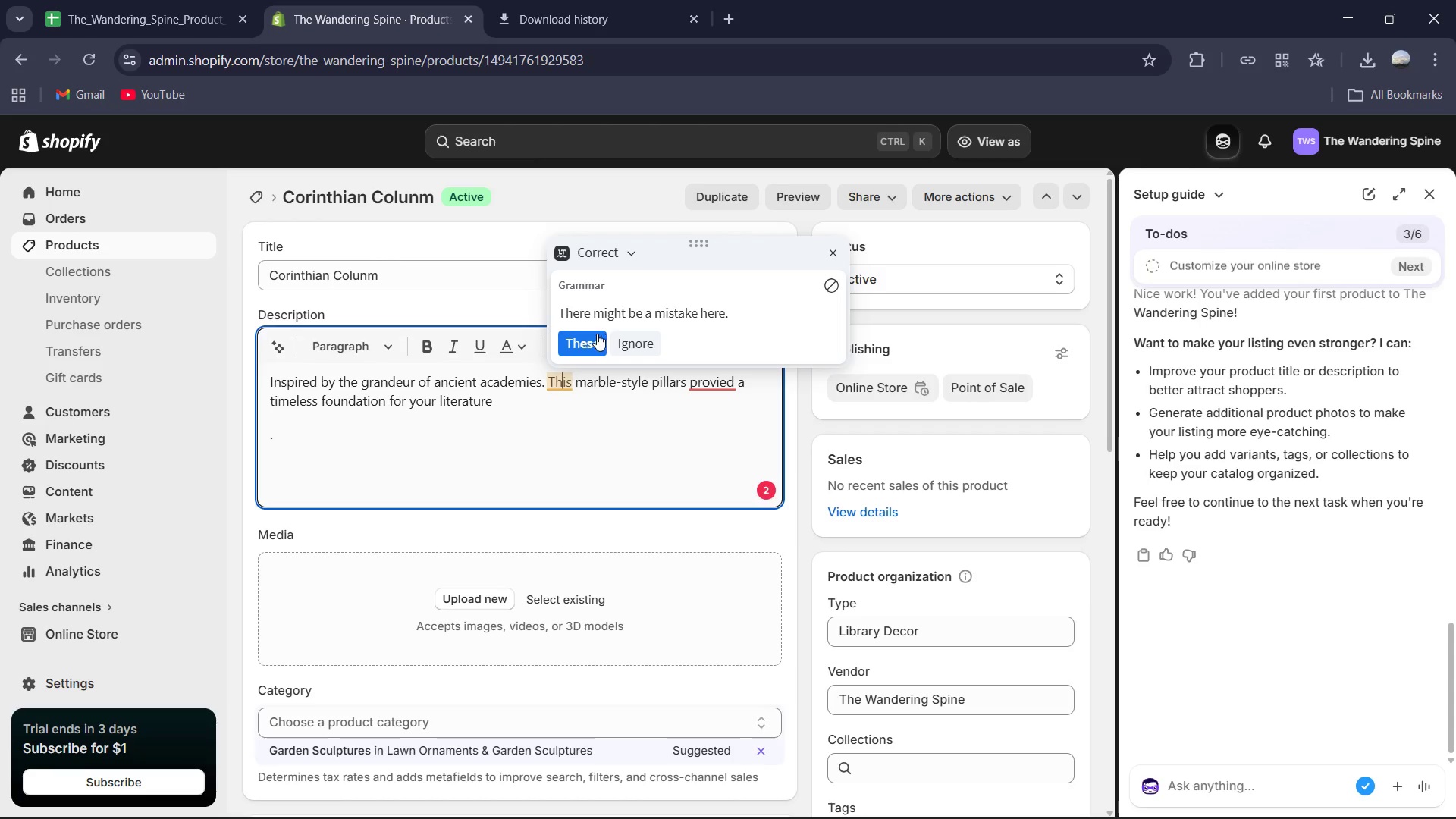 
left_click([590, 340])
 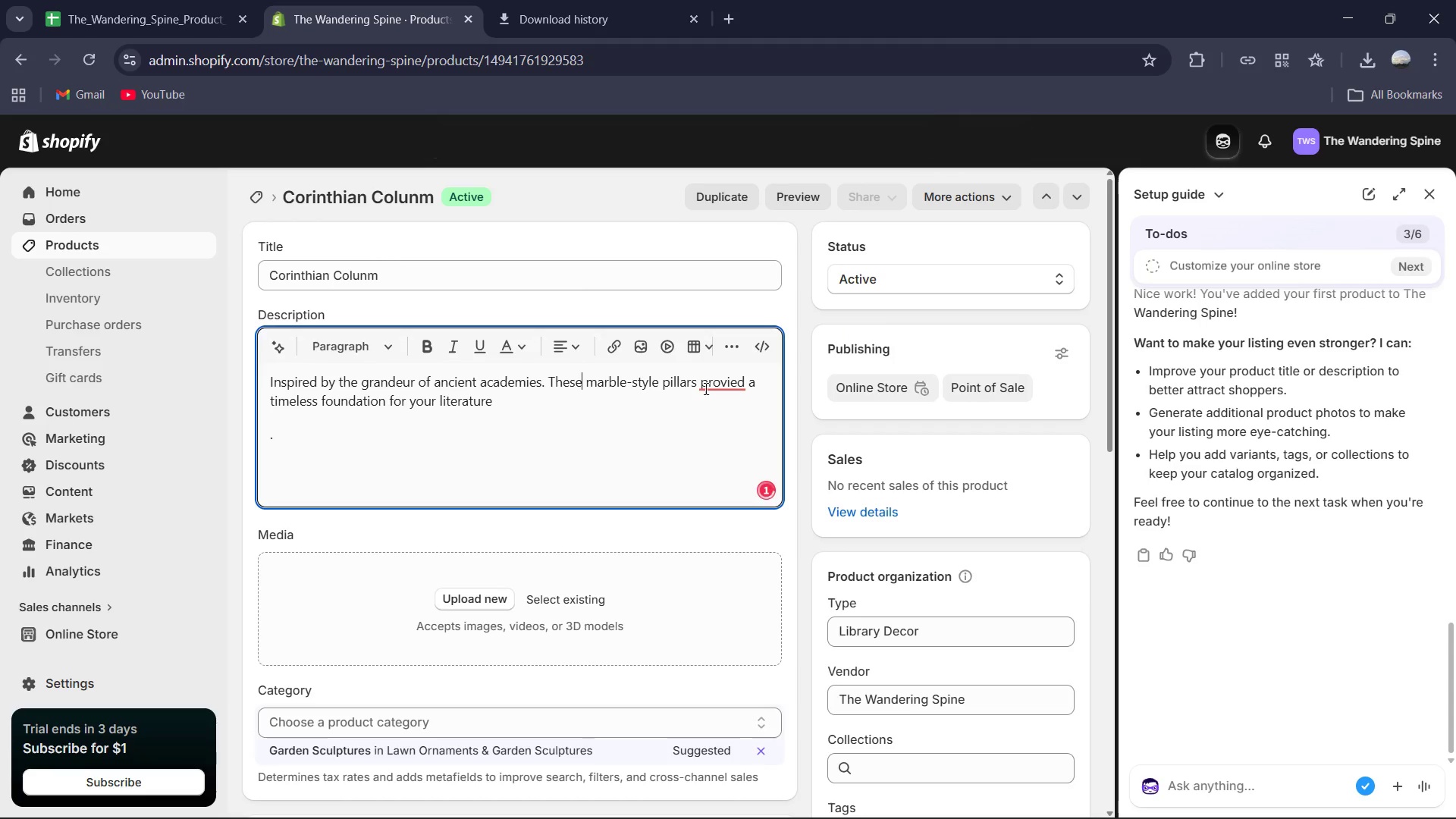 
left_click([714, 378])
 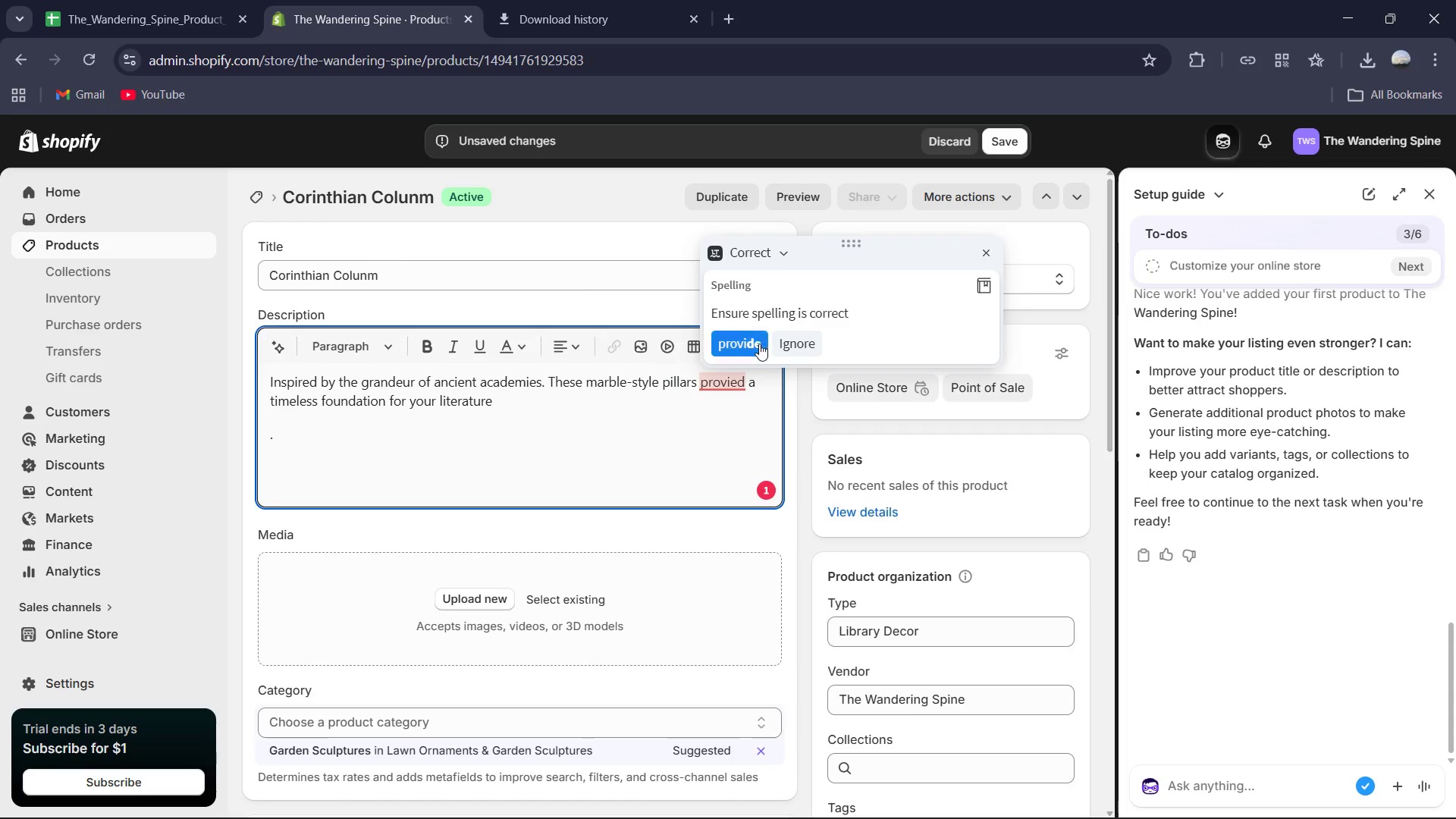 
left_click([756, 348])
 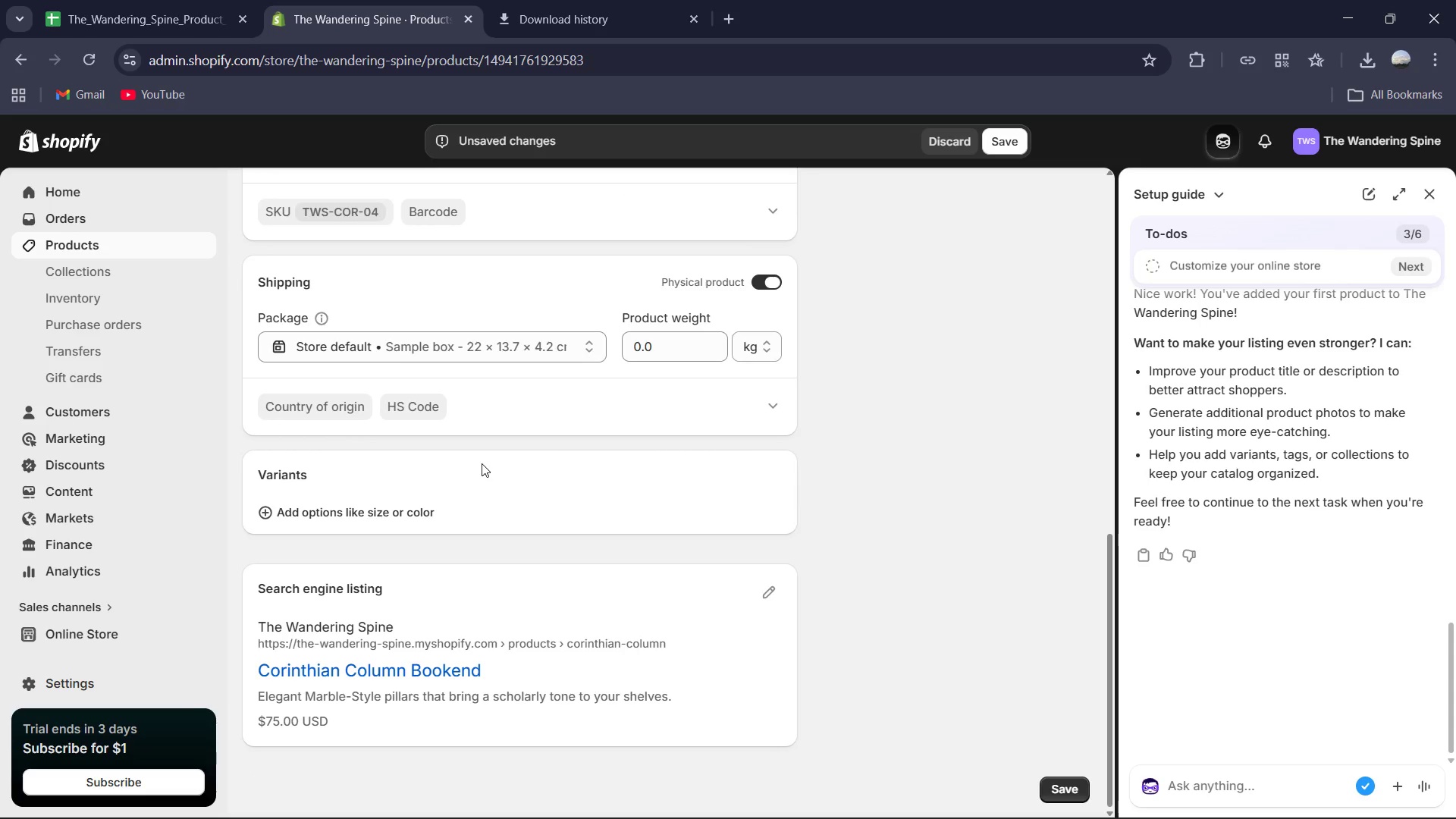 
wait(5.33)
 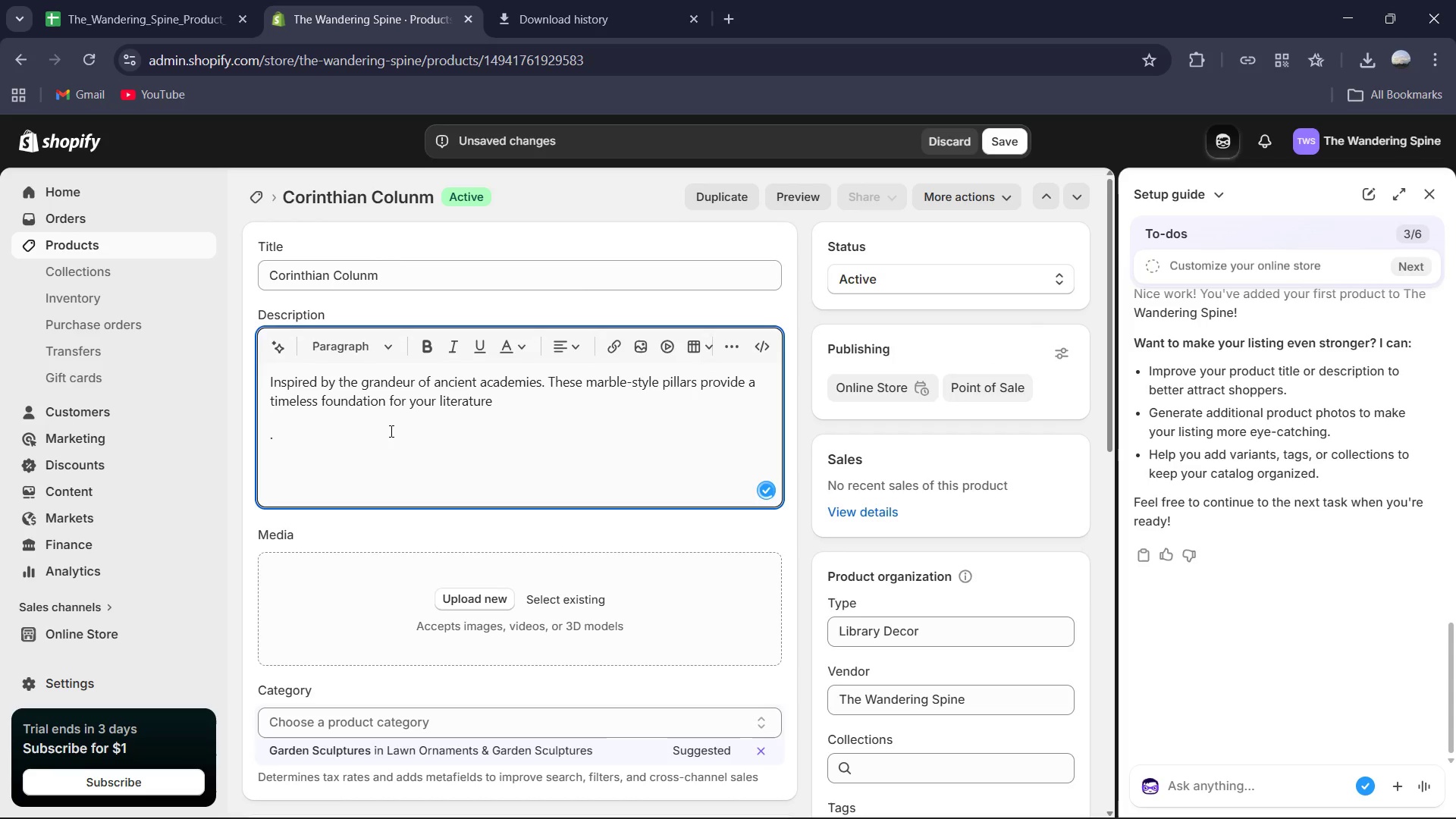 
left_click([660, 364])
 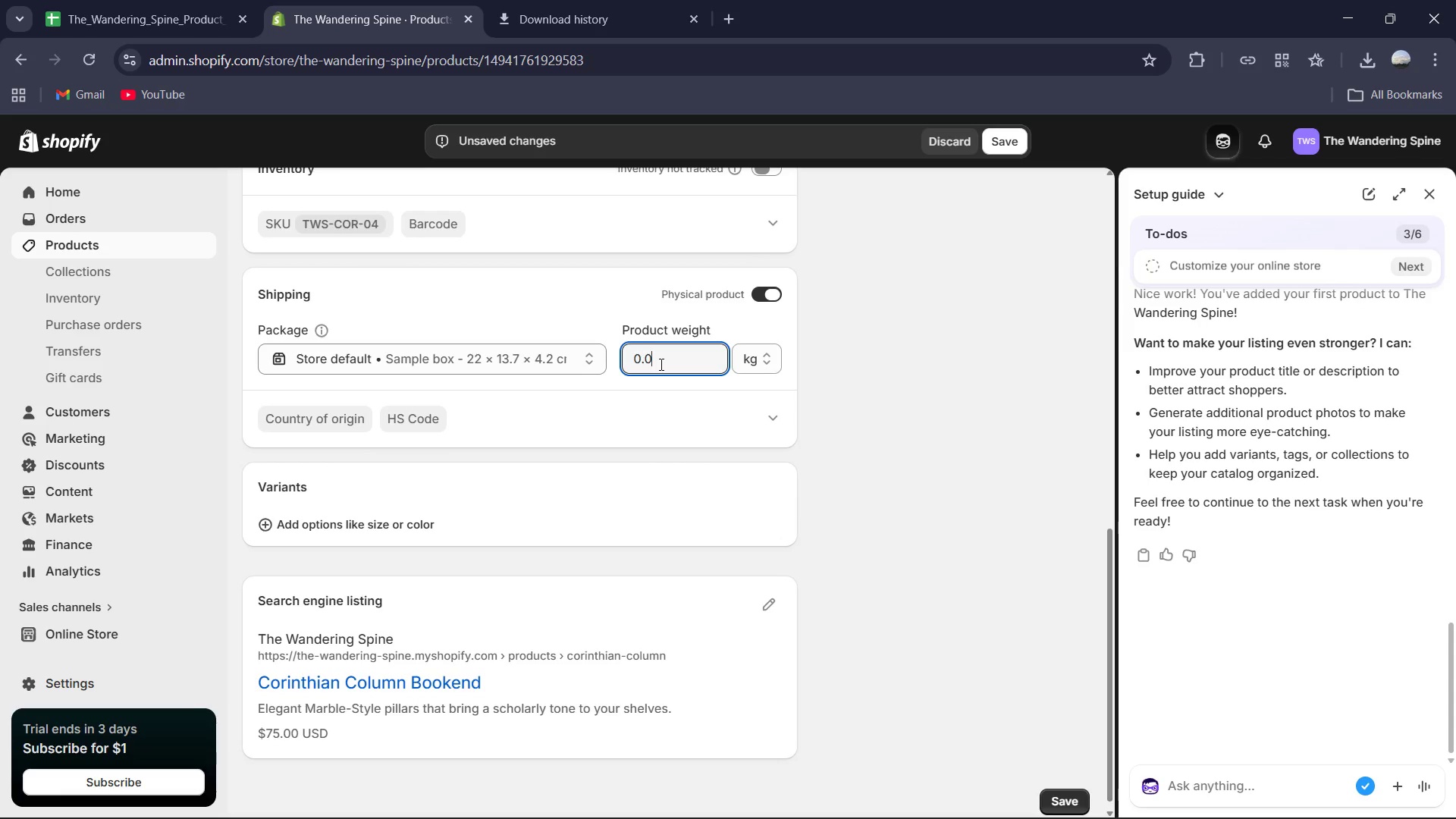 
key(Backspace)
 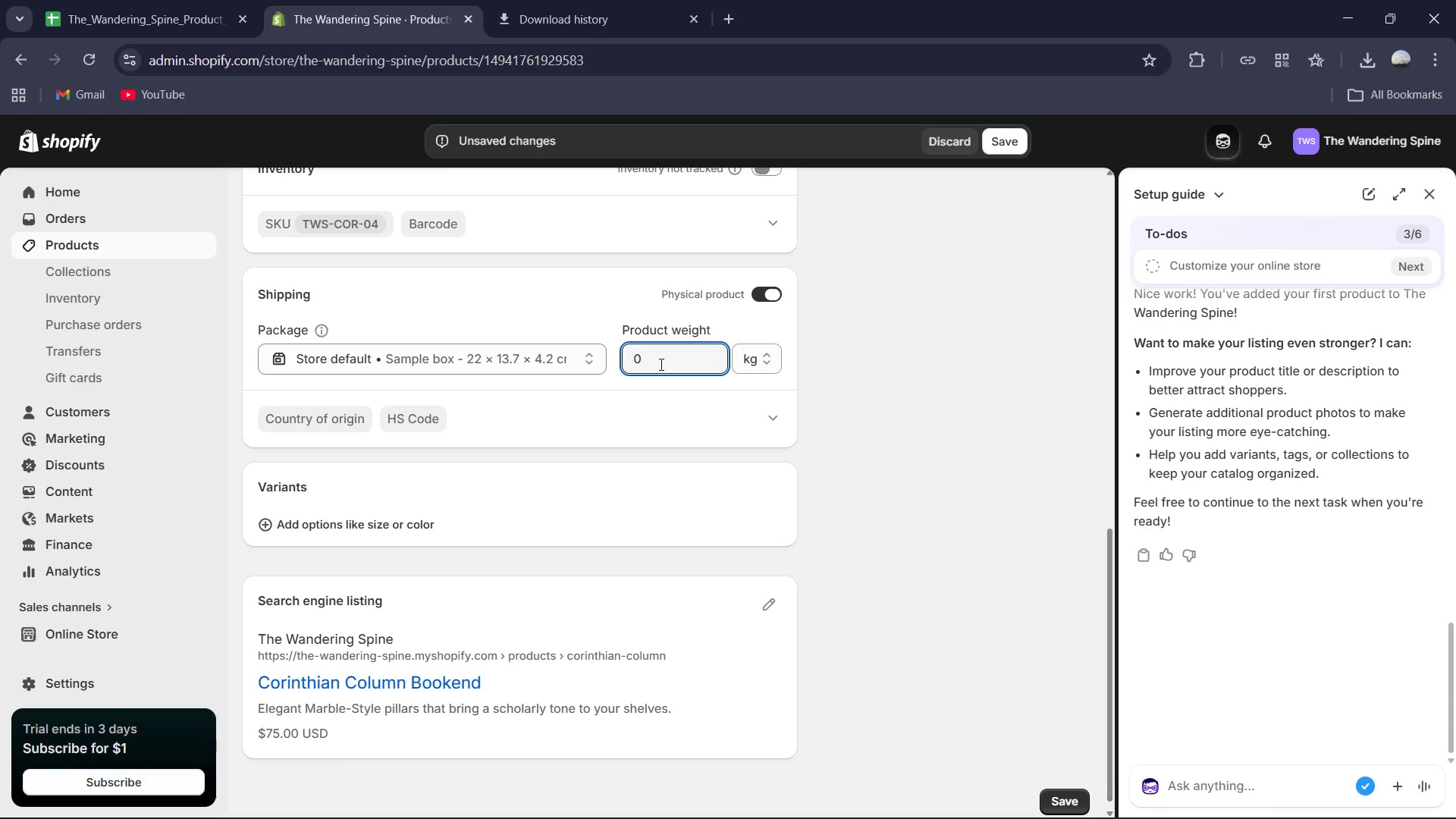 
key(Backspace)
 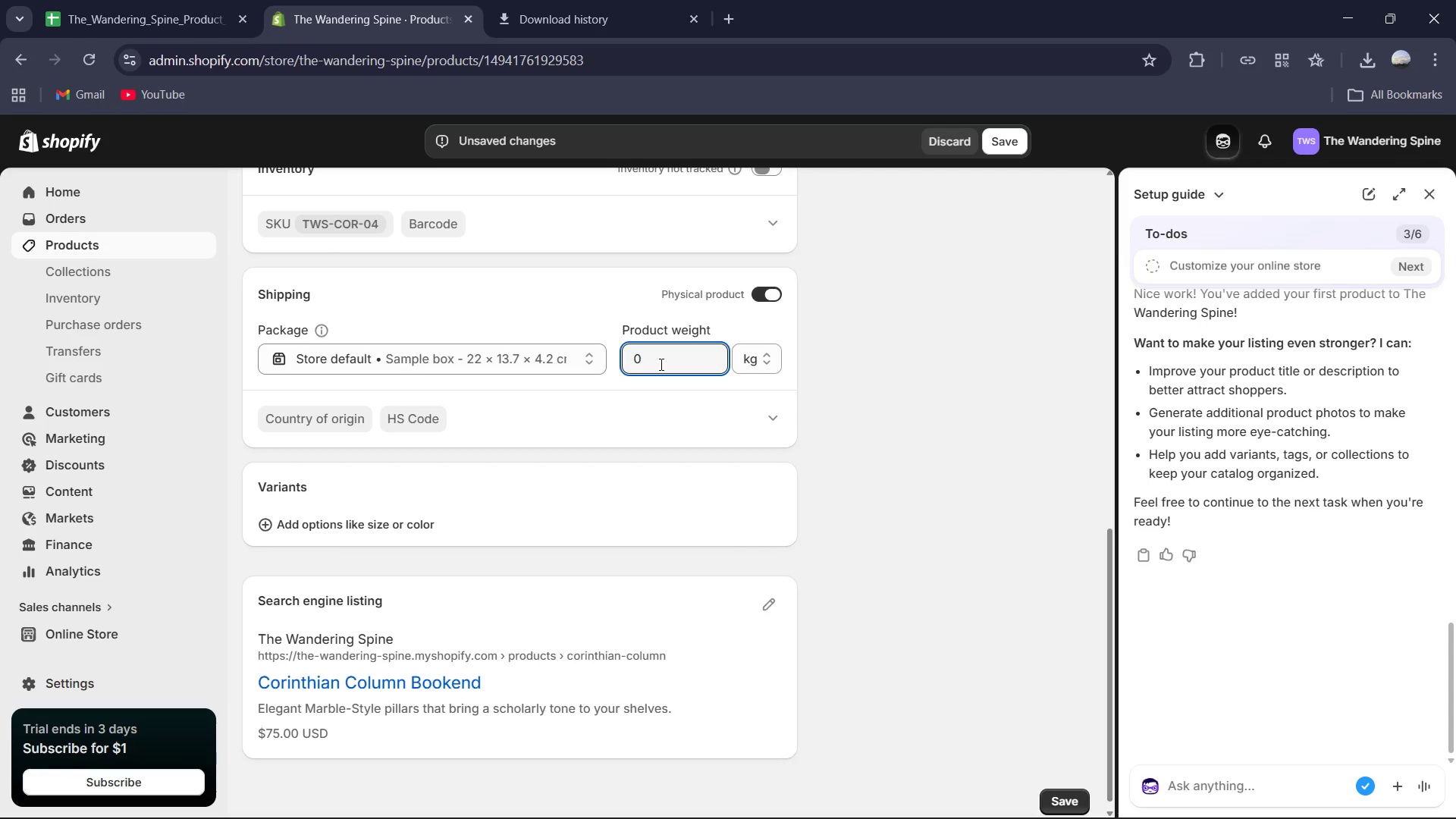 
key(Backspace)
 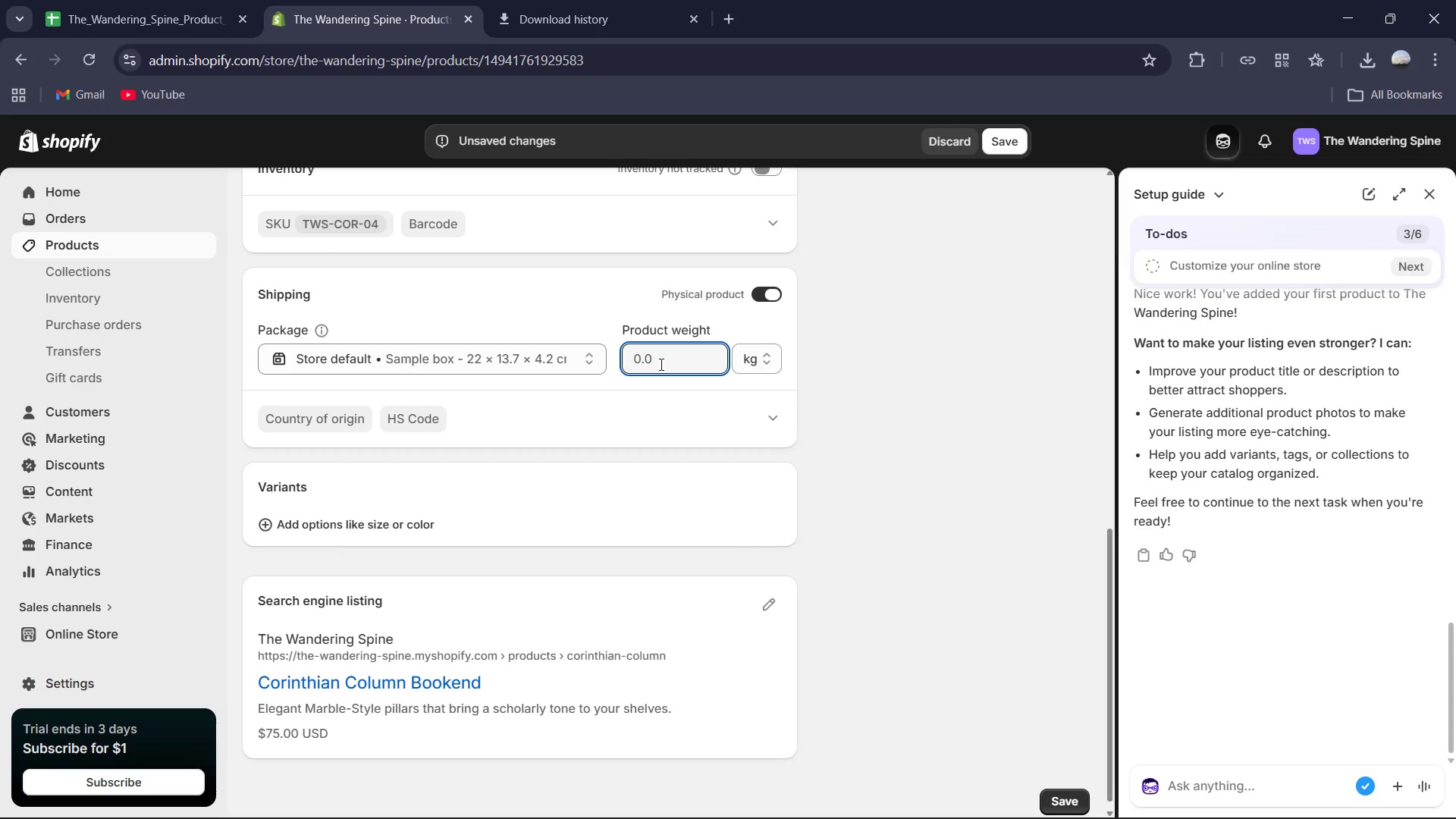 
key(5)
 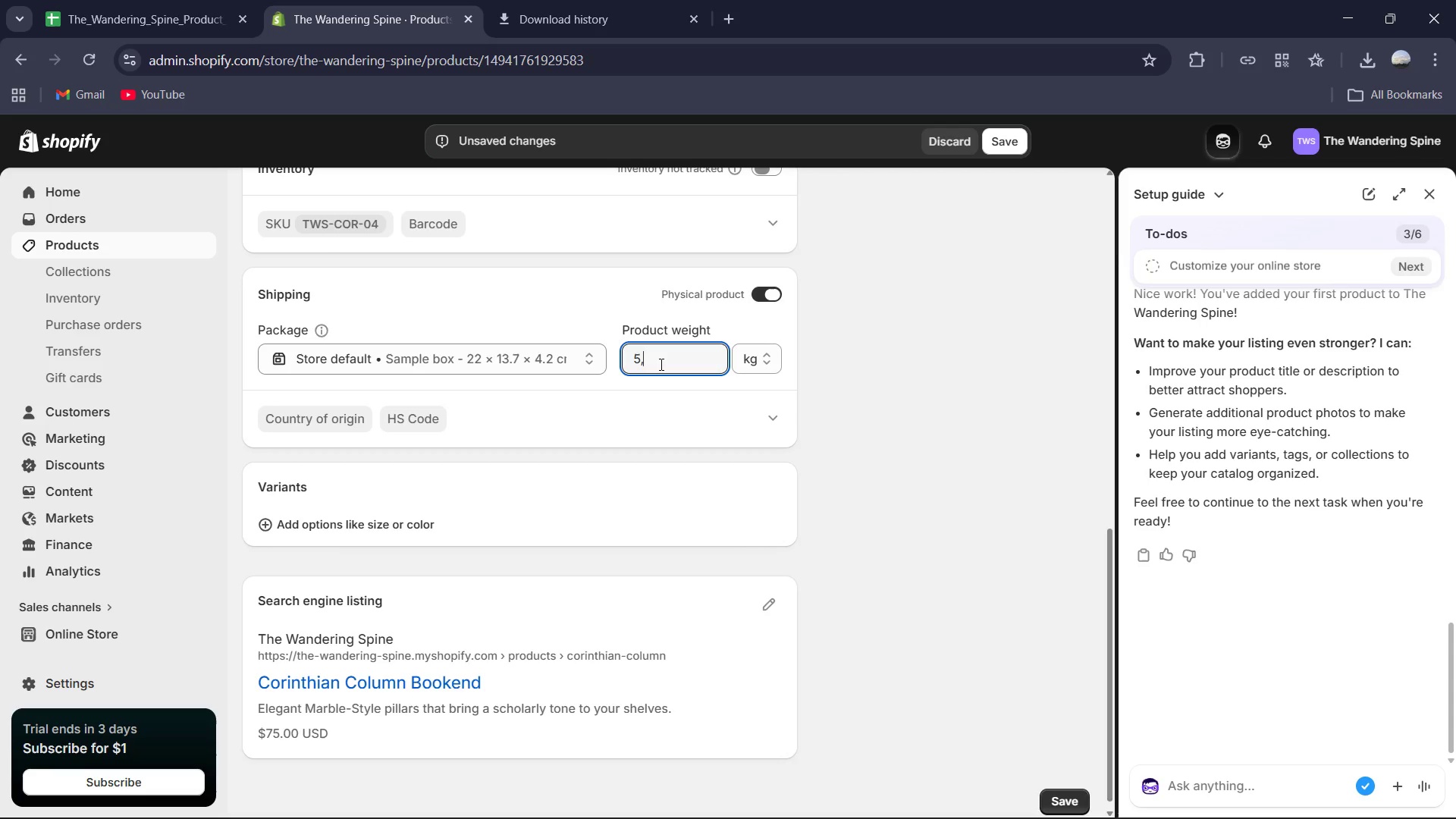 
key(Comma)
 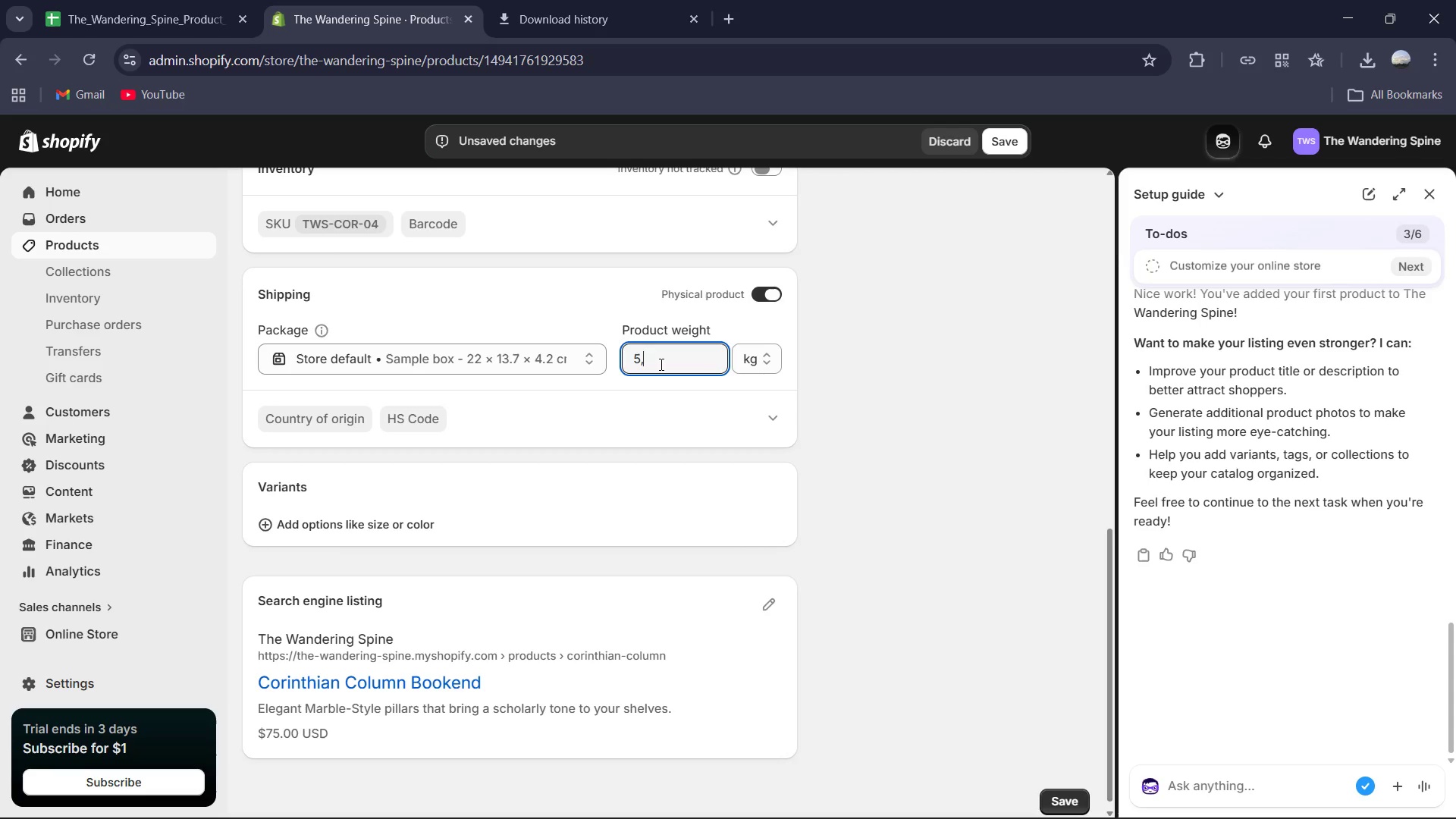 
key(Backspace)
 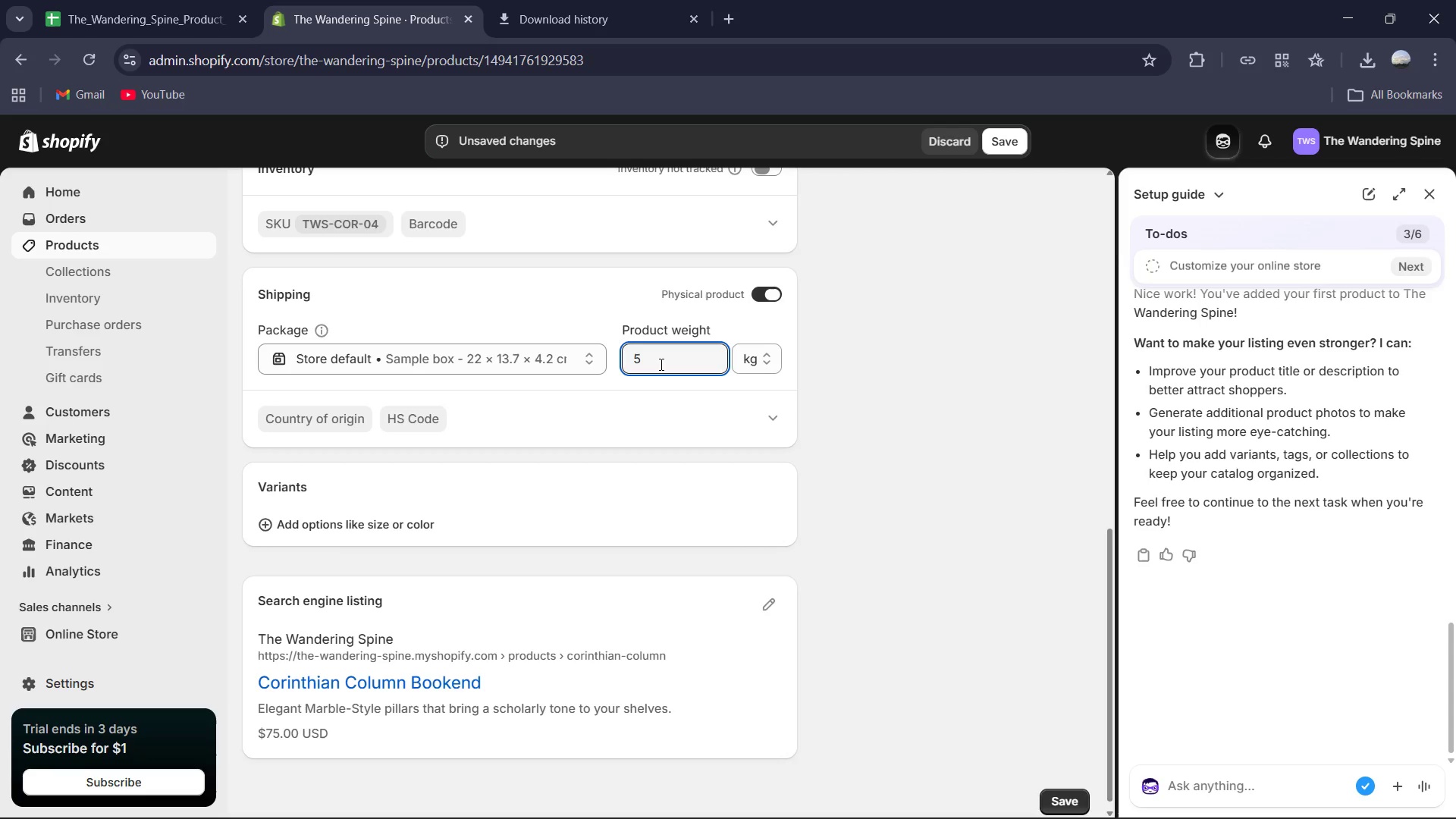 
key(Period)
 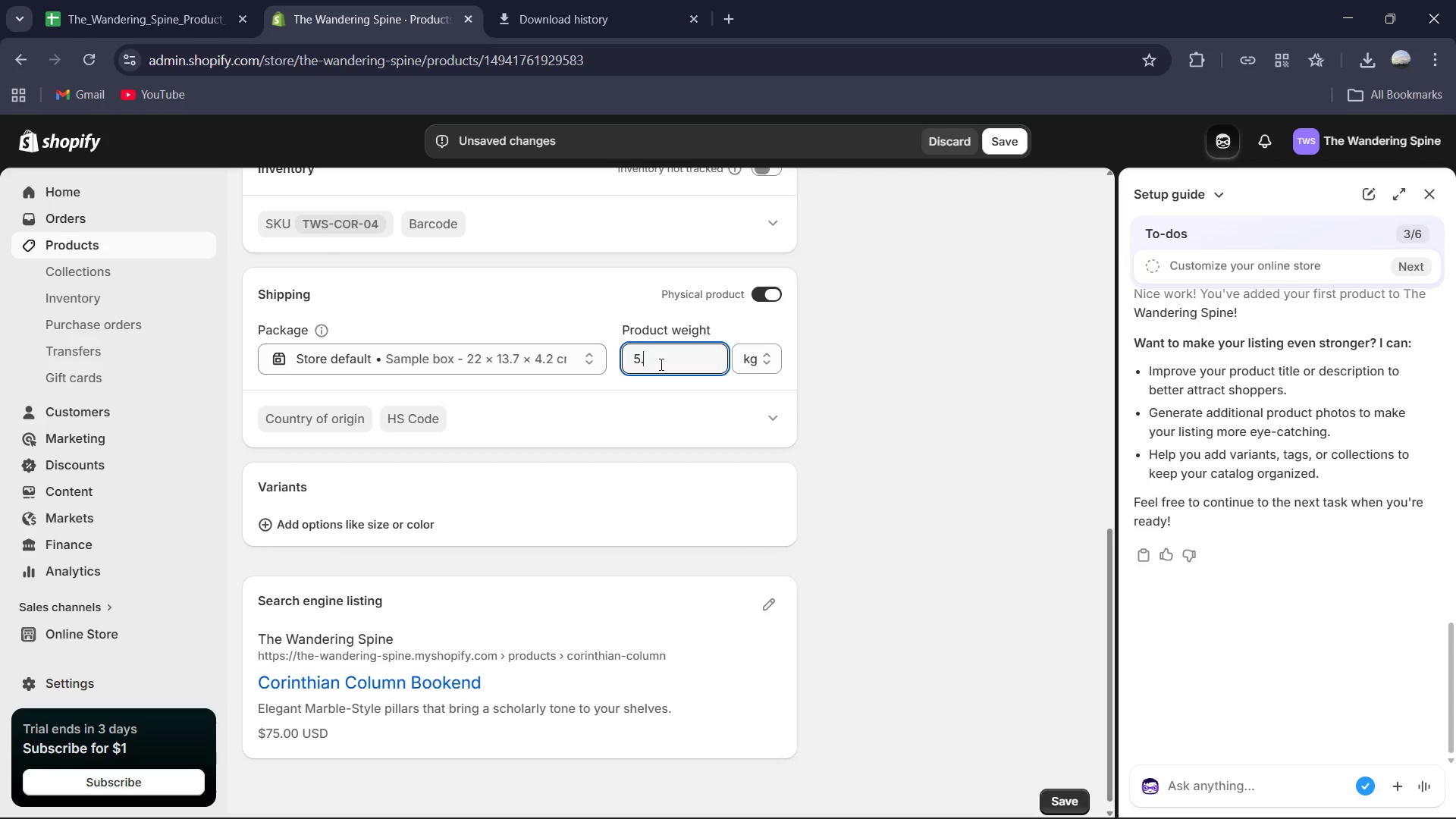 
key(0)
 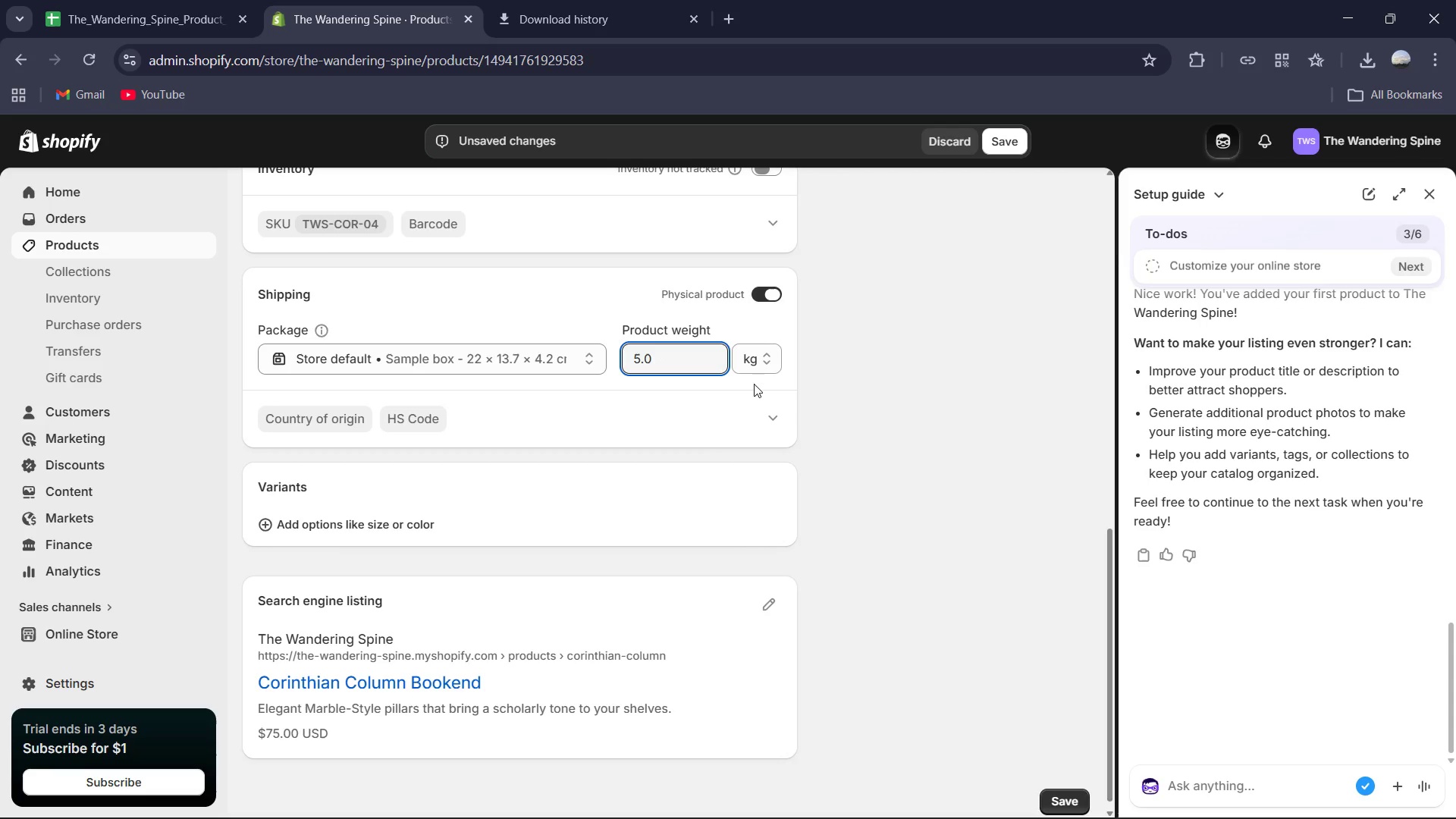 
left_click([771, 352])
 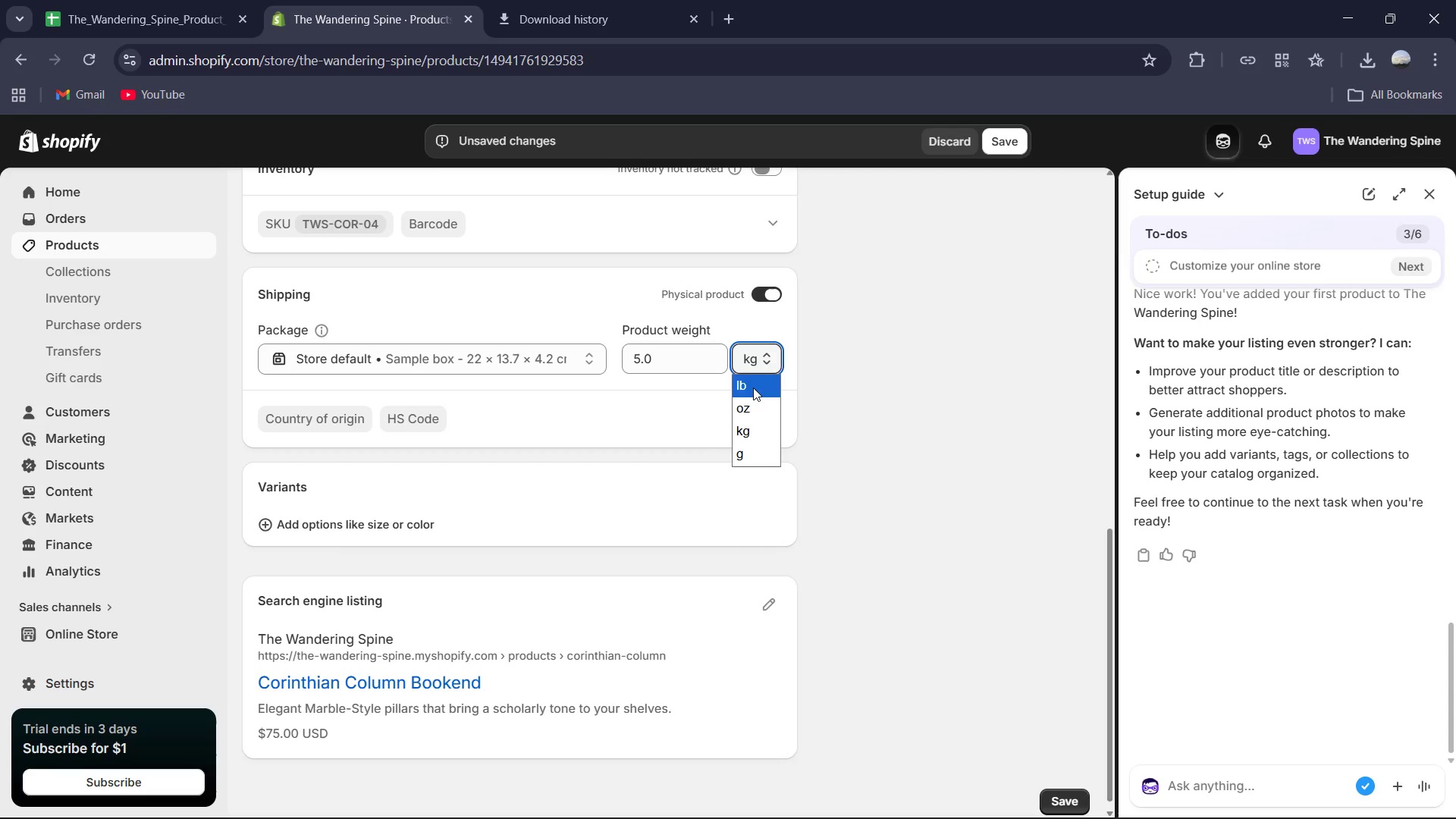 
left_click([753, 385])
 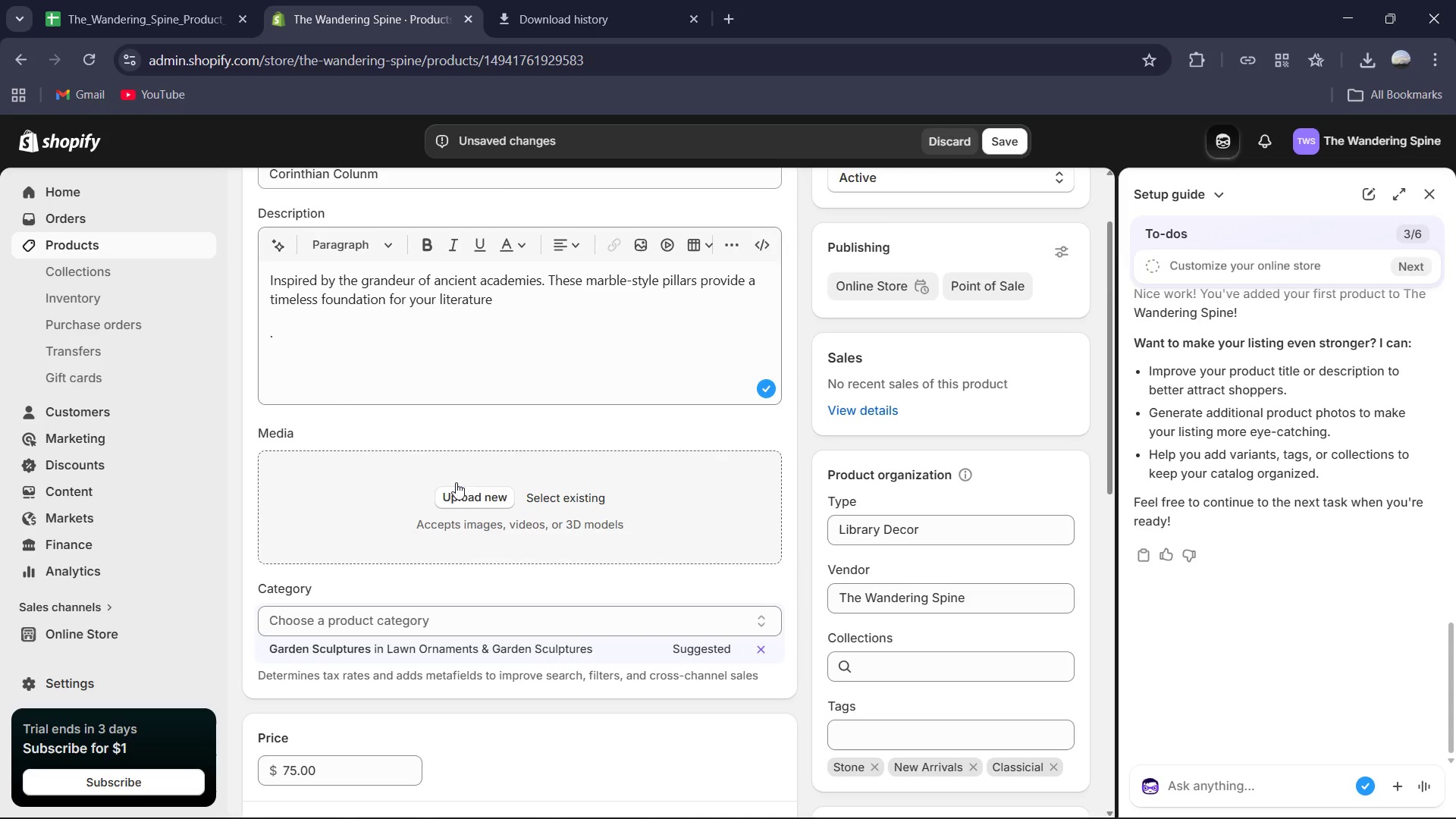 
left_click([470, 504])
 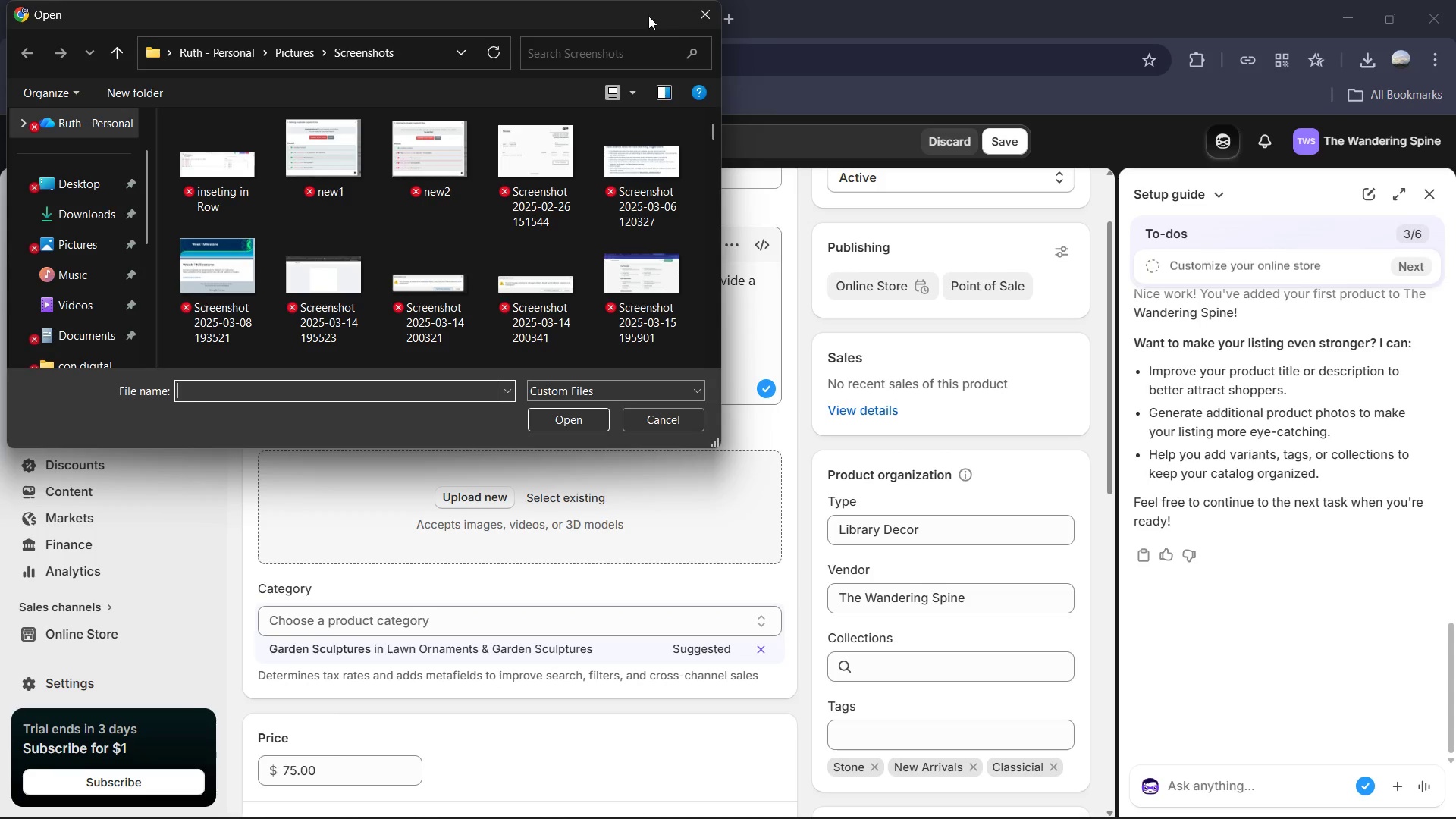 
left_click([698, 1])
 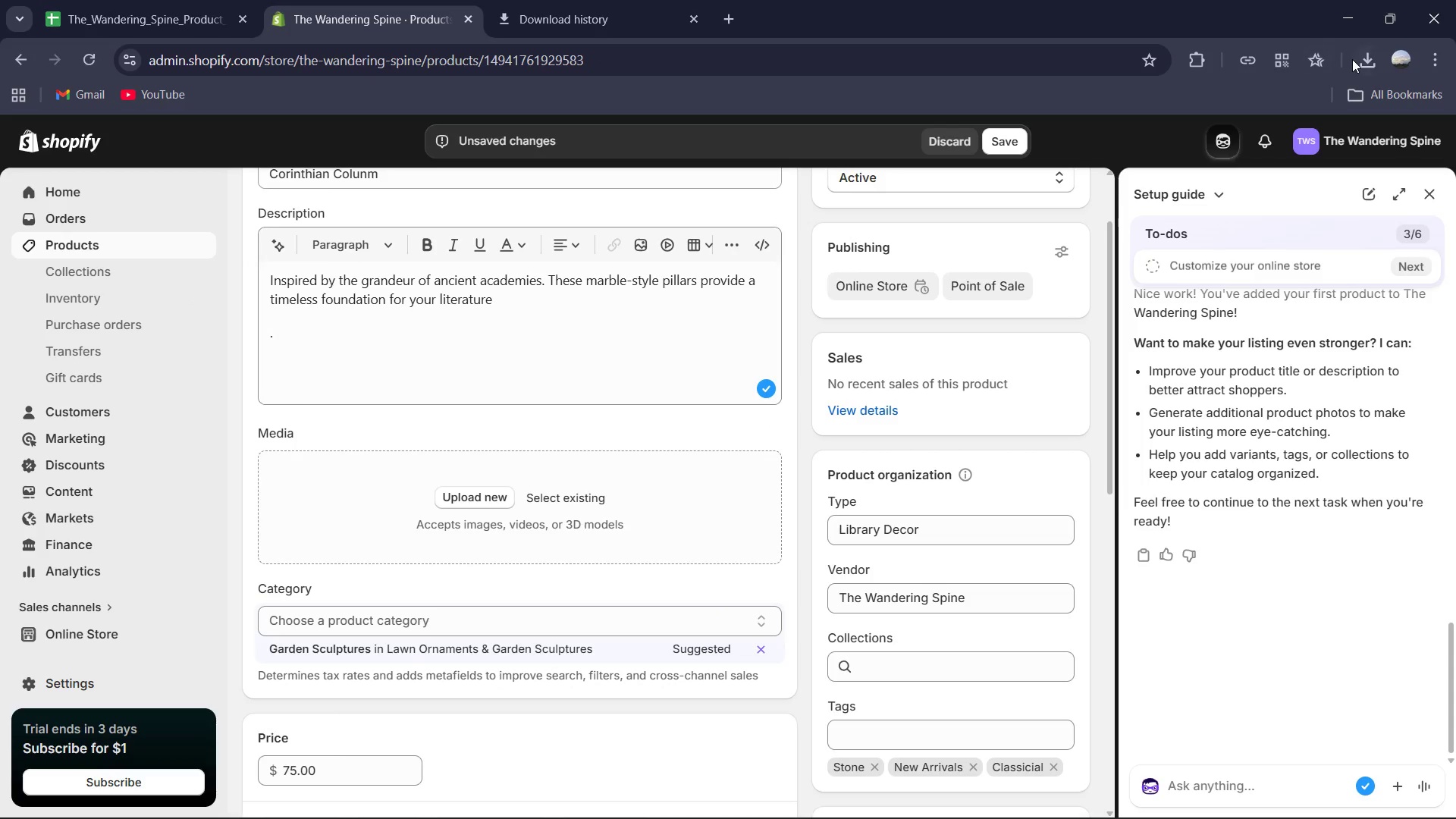 
left_click([1363, 62])
 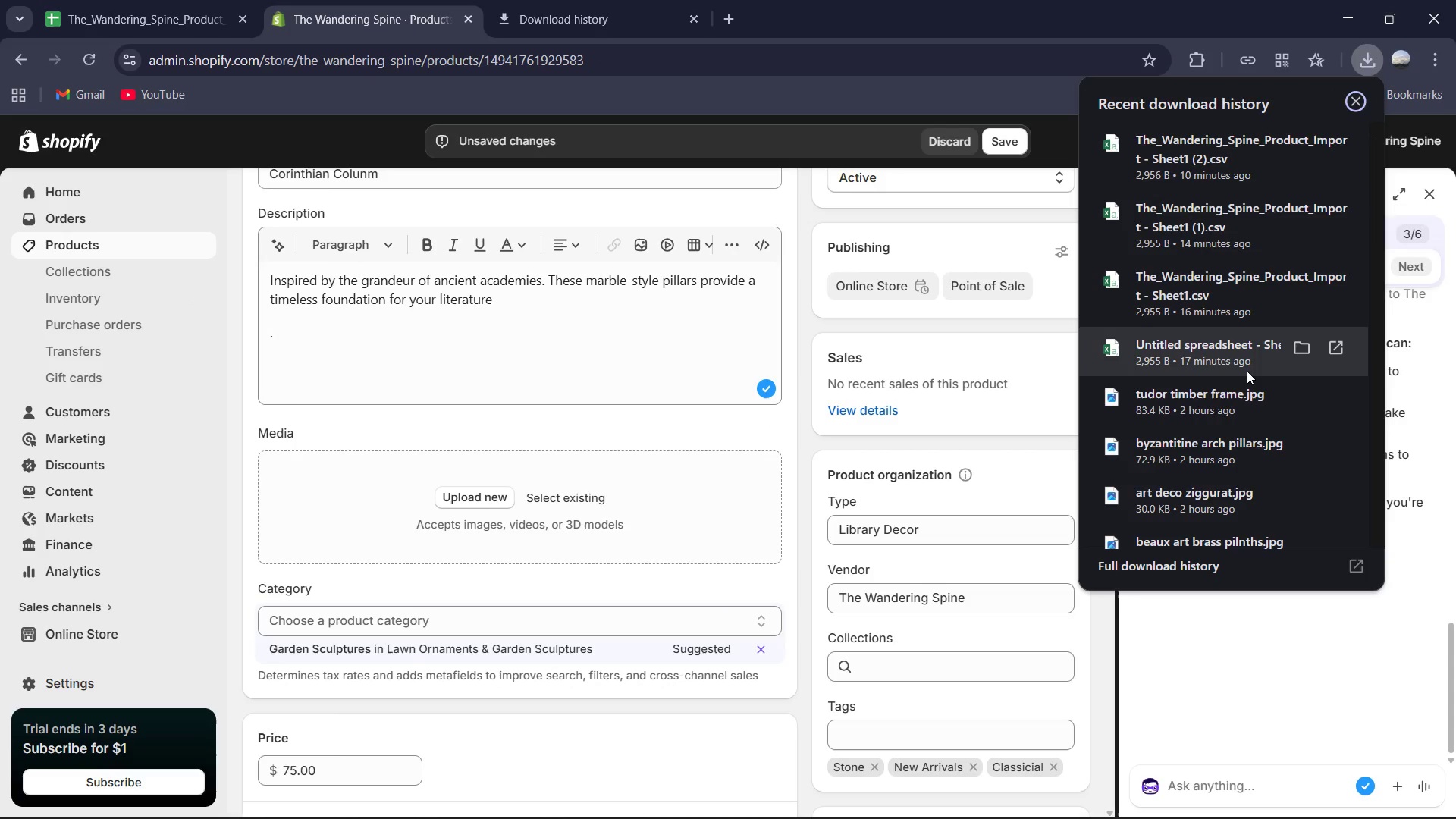 
scroll: coordinate [1247, 371], scroll_direction: down, amount: 1.0
 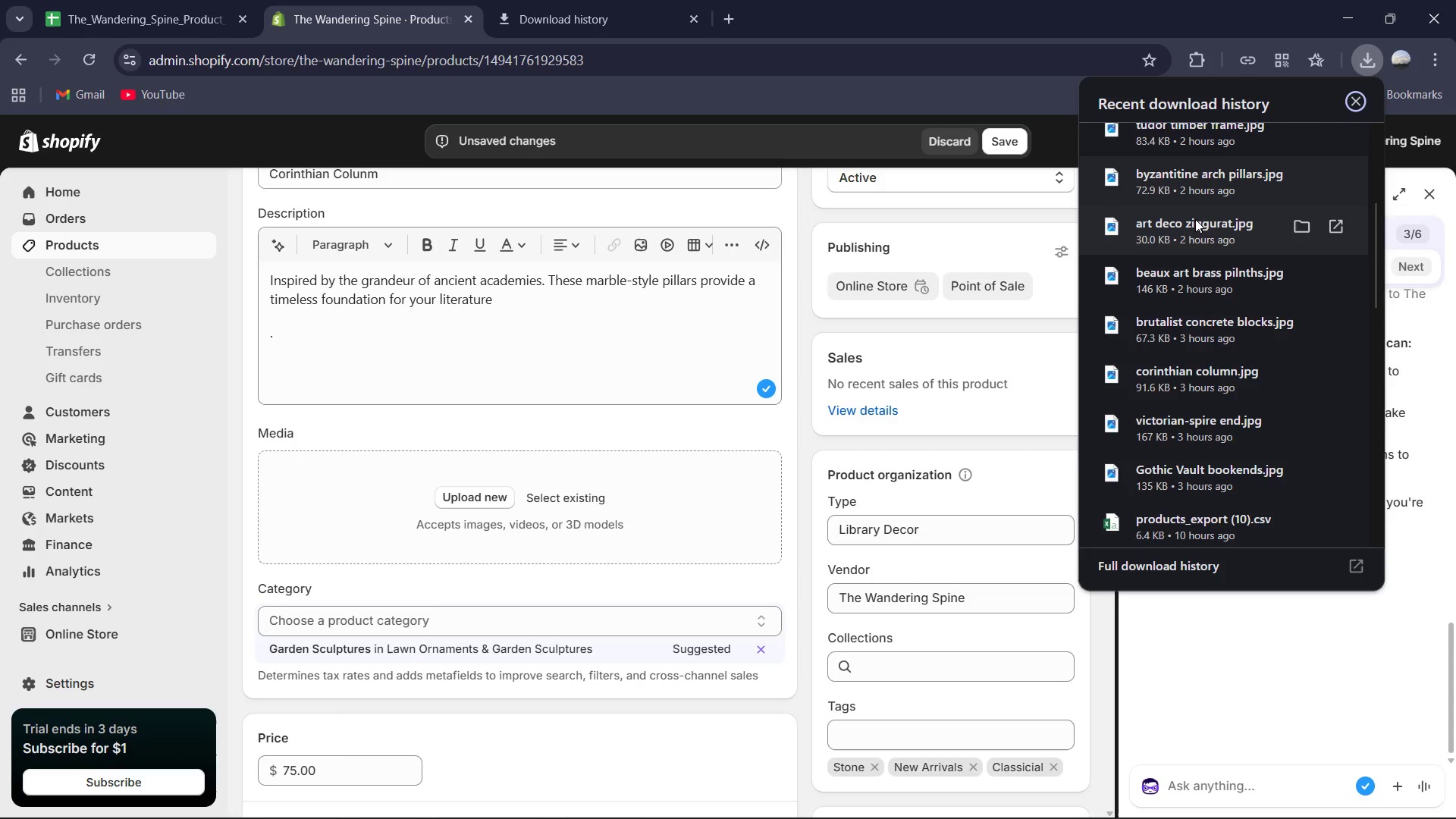 
scroll: coordinate [1206, 275], scroll_direction: none, amount: 0.0
 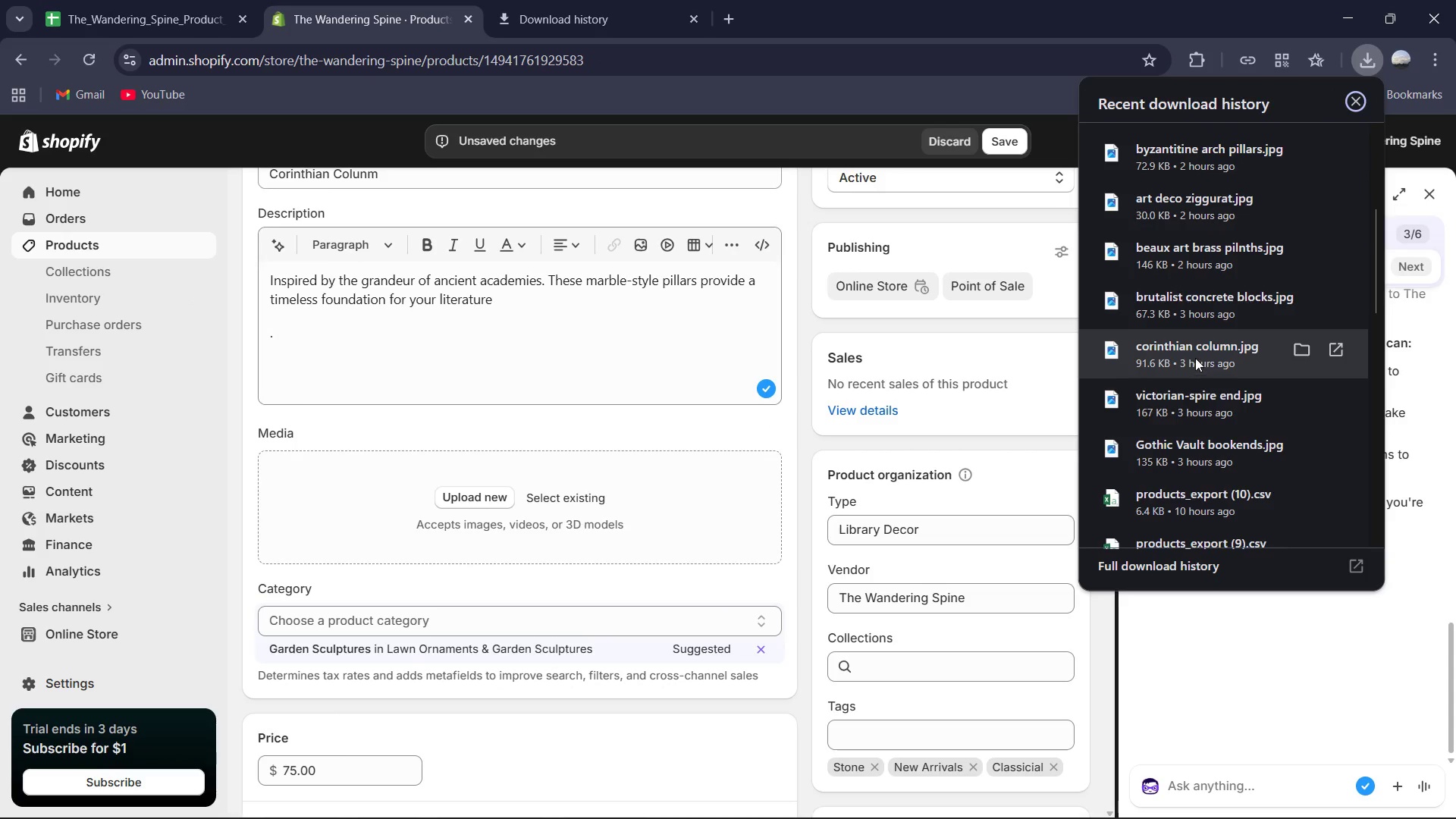 
left_click_drag(start_coordinate=[1195, 356], to_coordinate=[531, 487])
 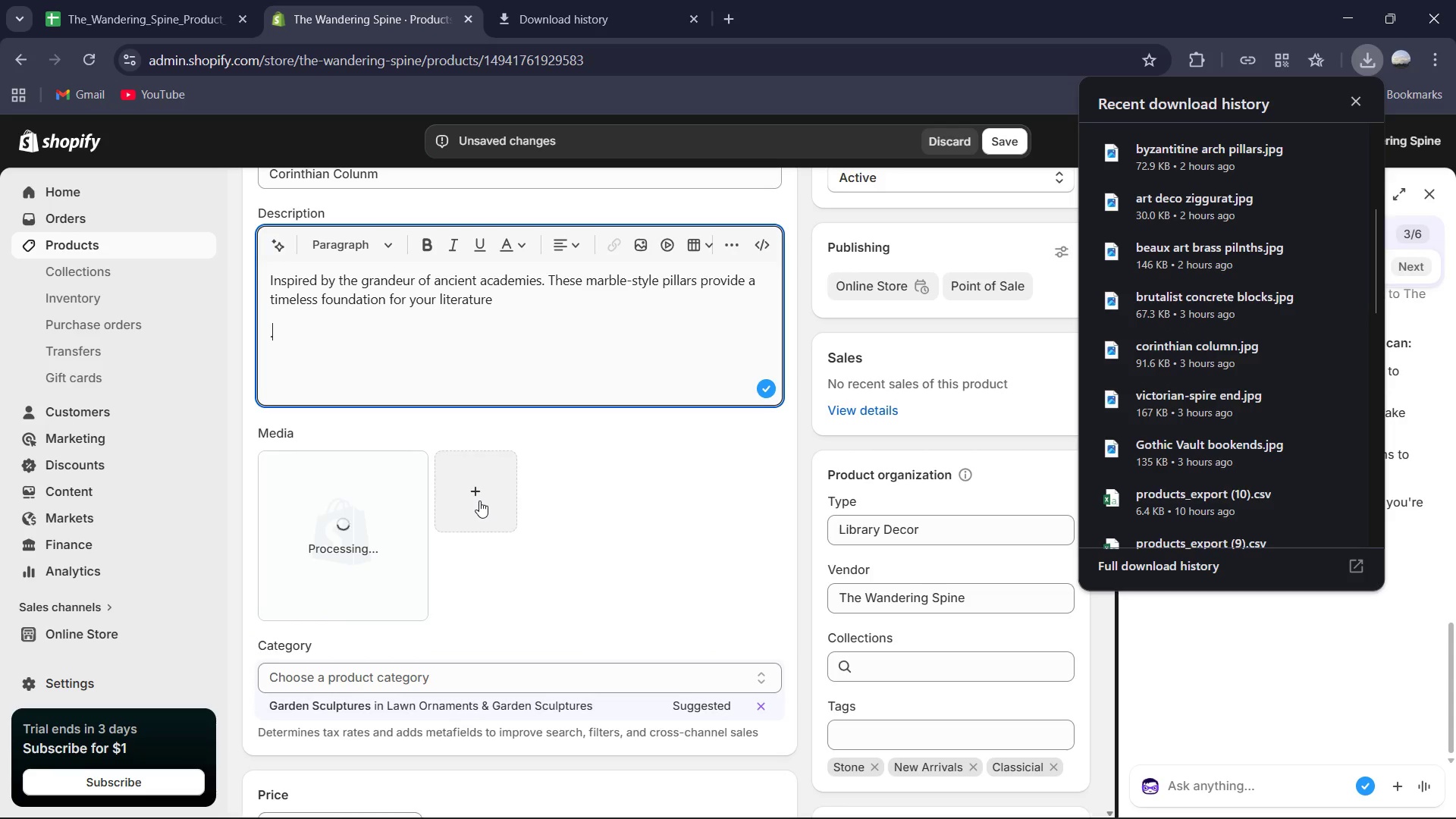 
left_click([400, 366])
 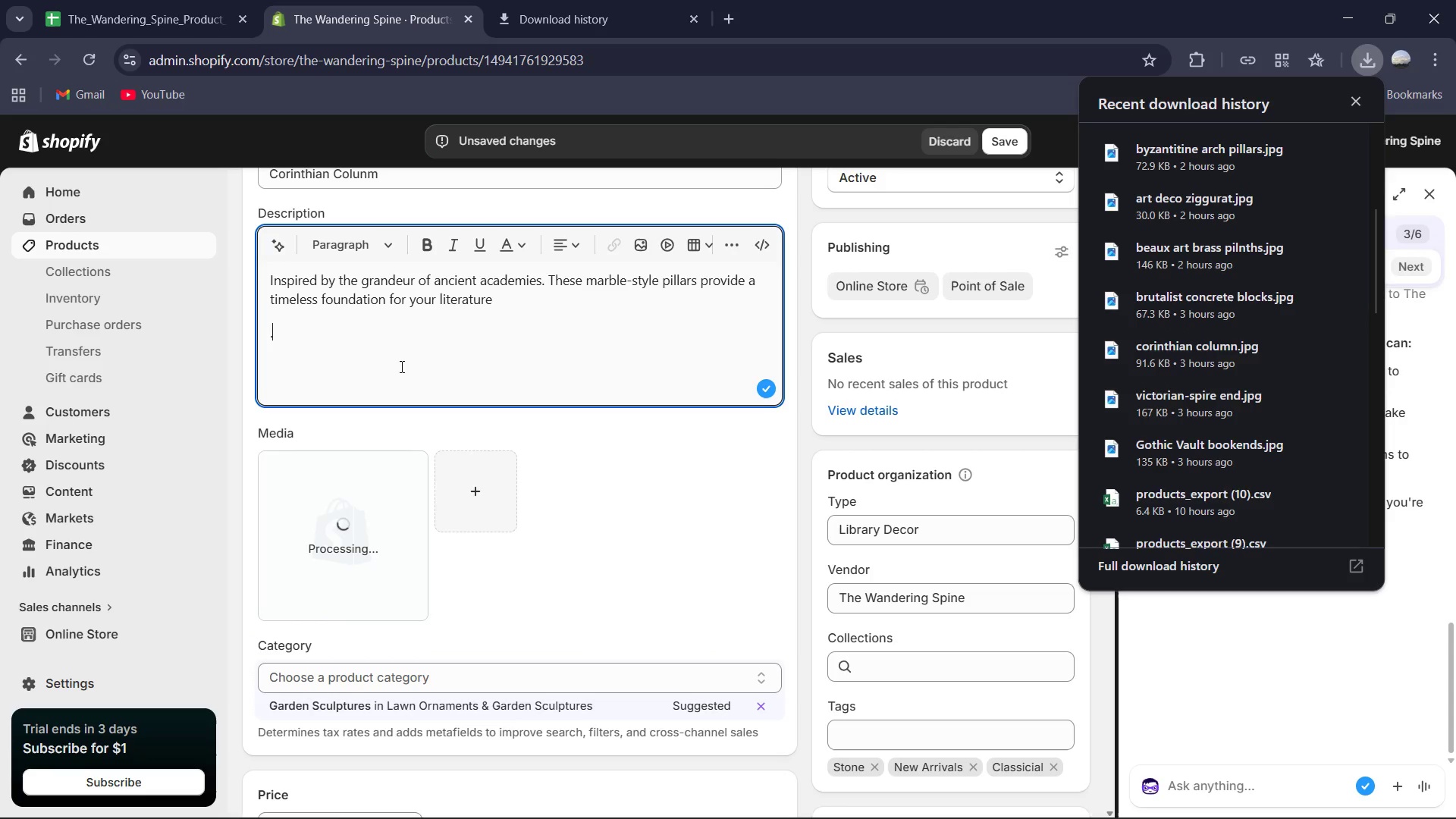 
key(Backspace)
 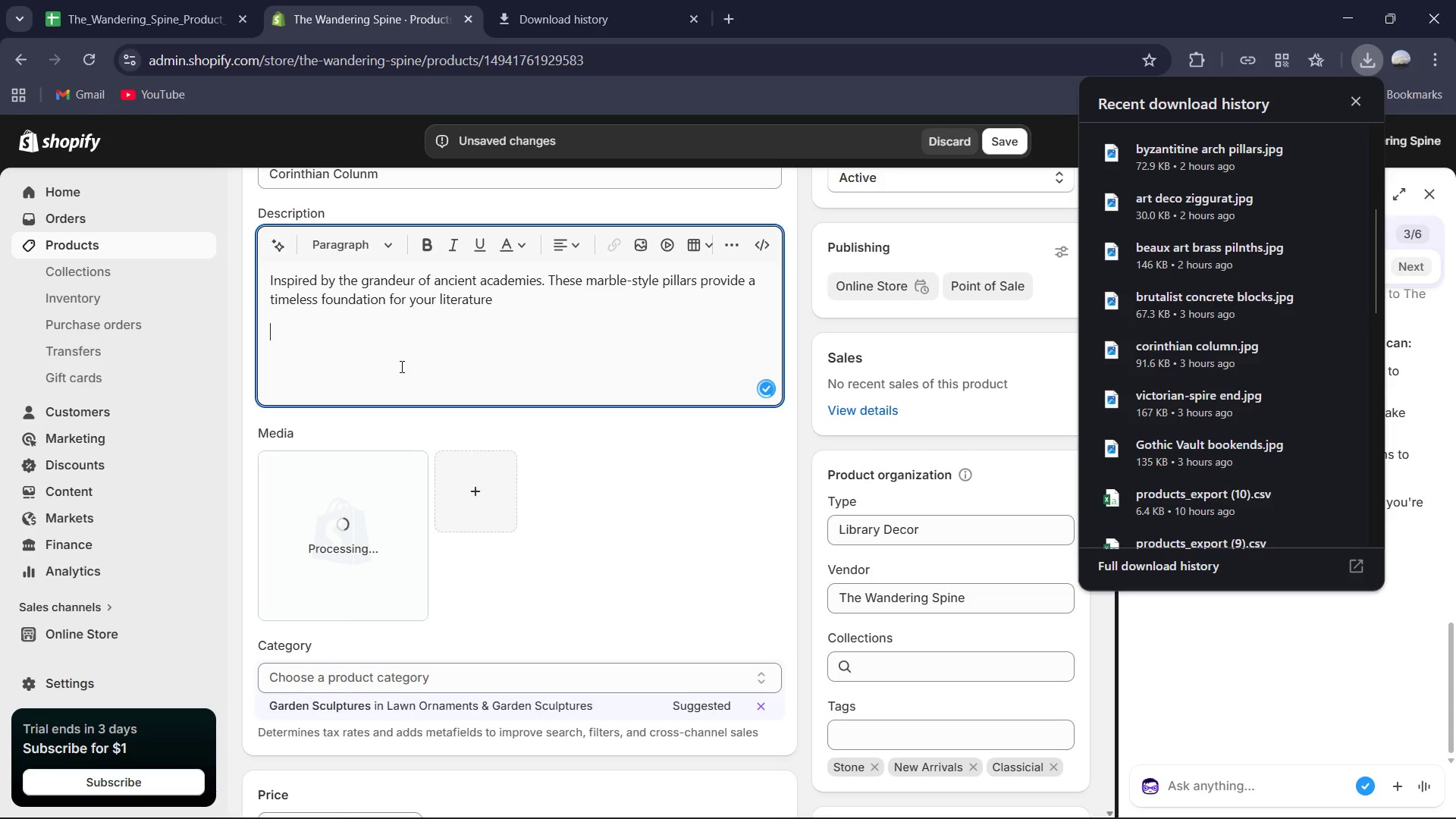 
key(Backspace)
 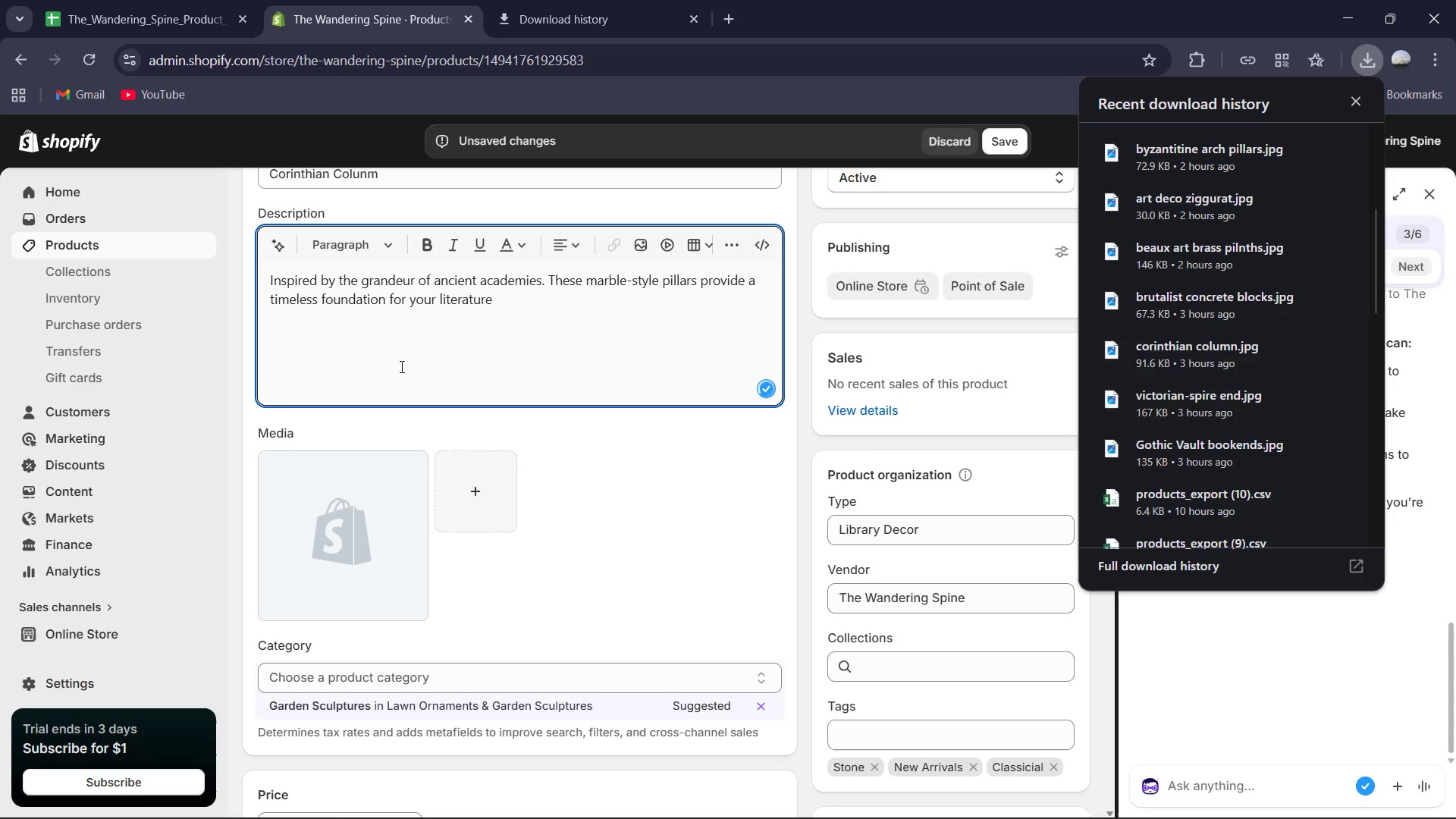 
key(Period)
 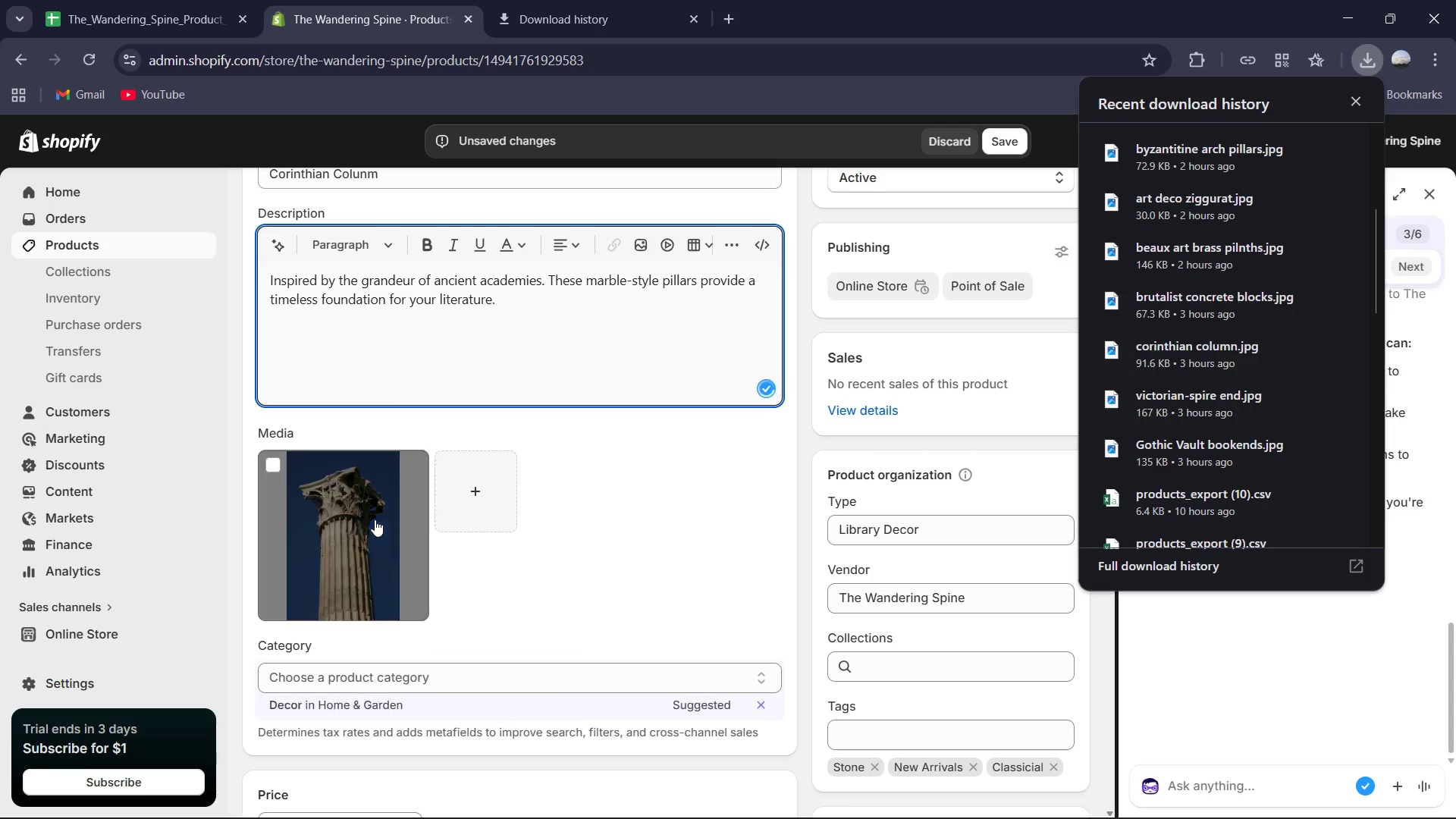 
left_click([347, 544])
 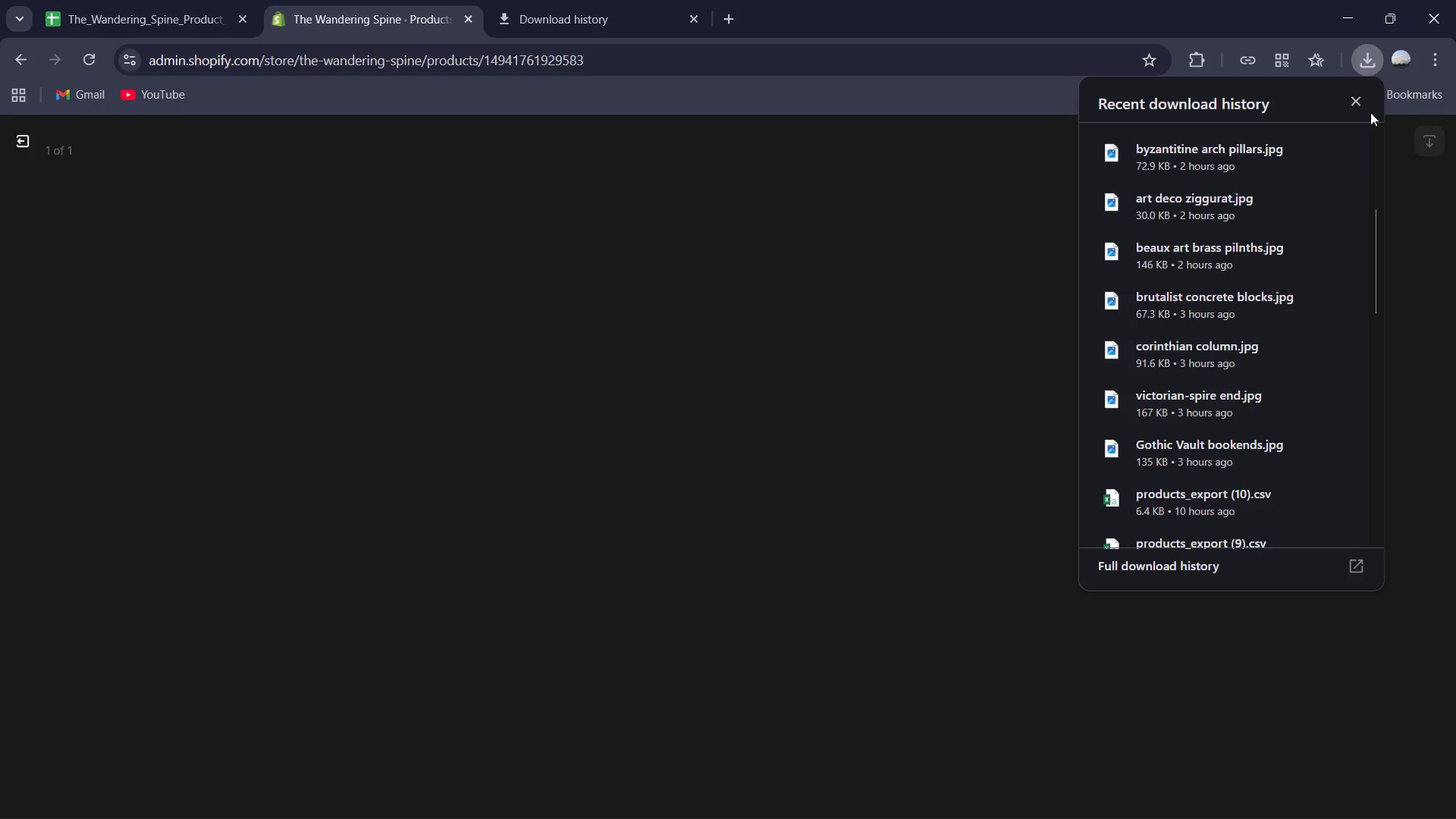 
left_click([1356, 104])
 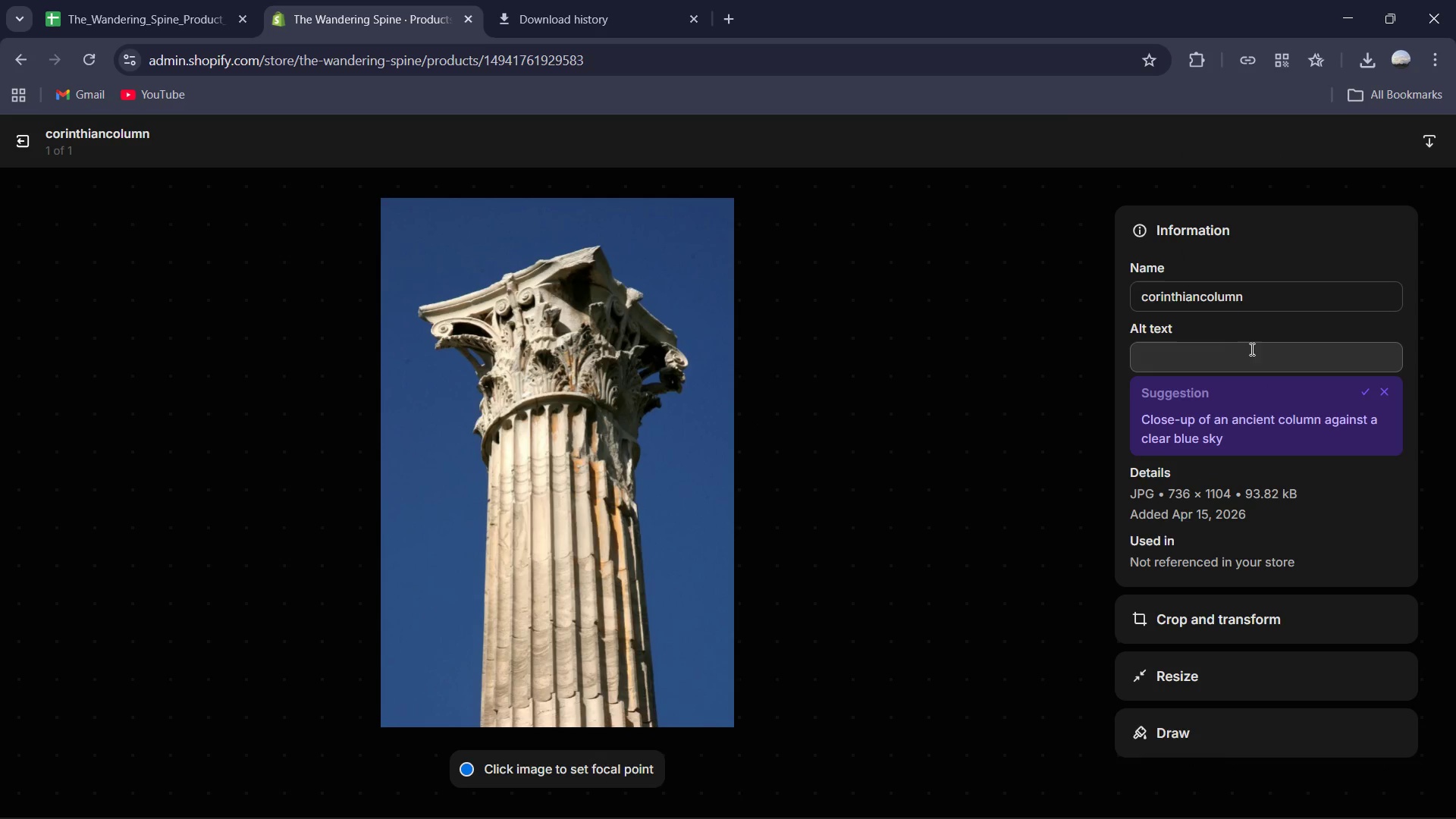 
left_click([1203, 353])
 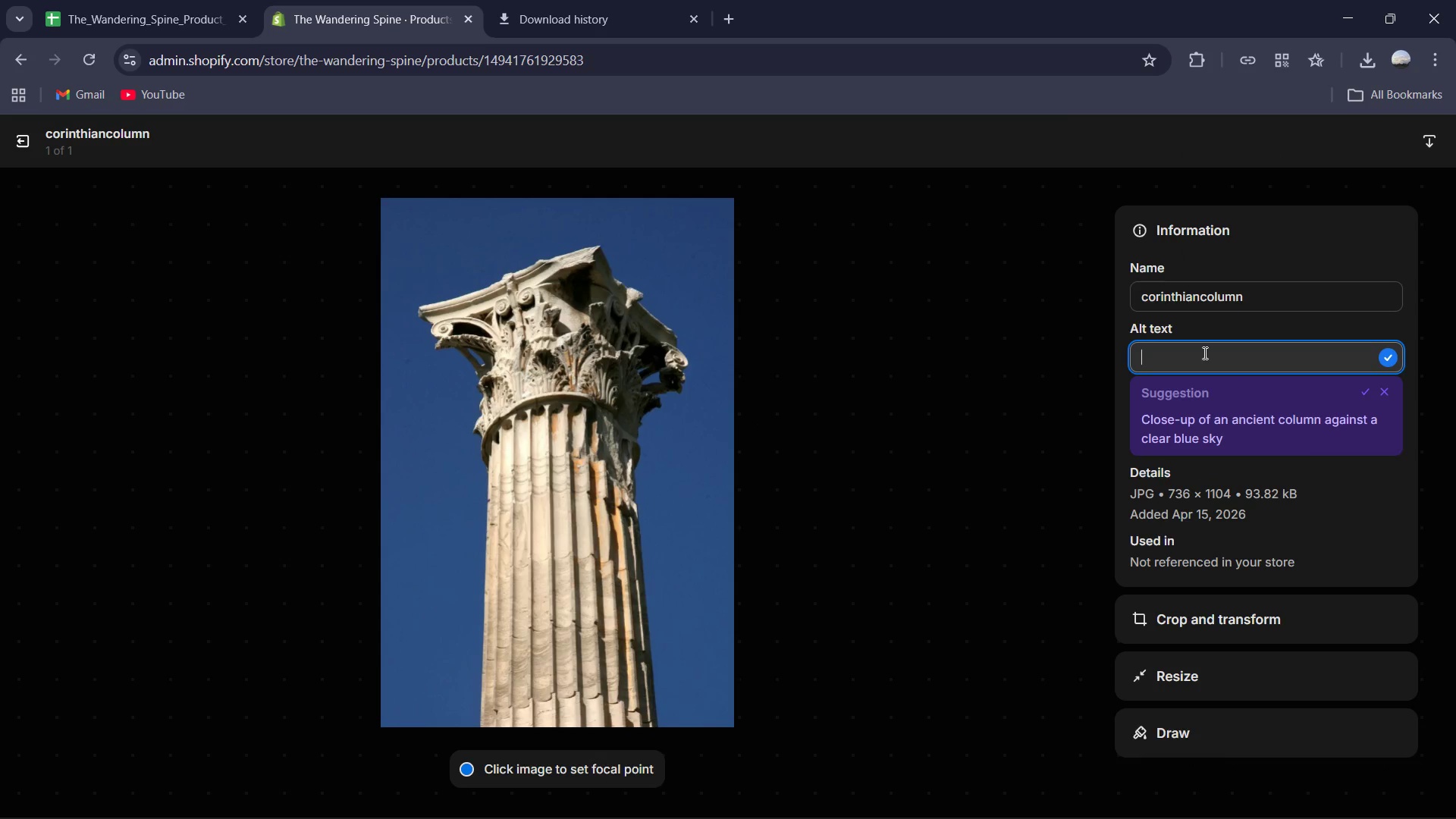 
wait(6.25)
 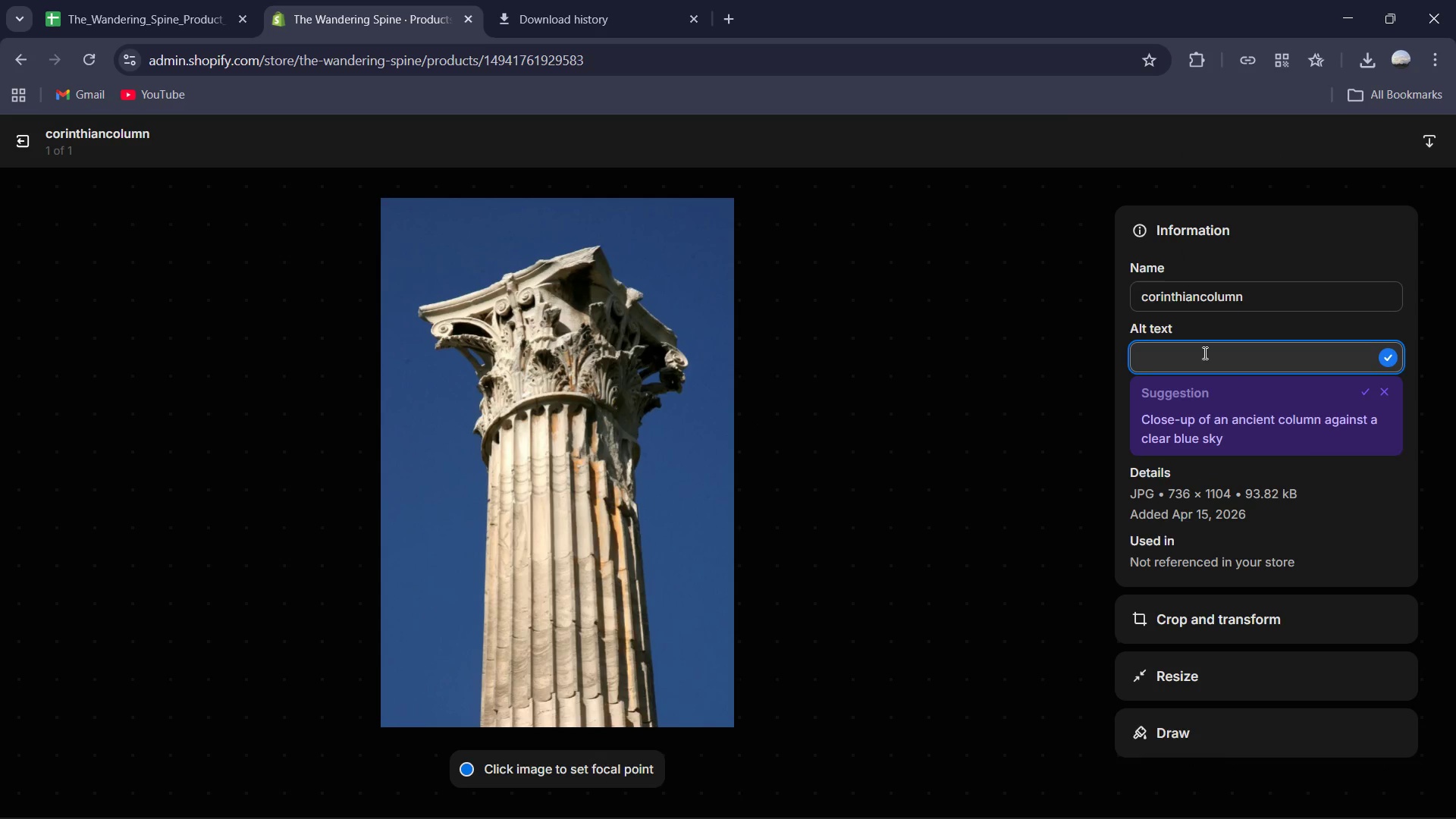 
type(Classical marble-style Corinthian columns with orante acanthus leaf carvings for library)
 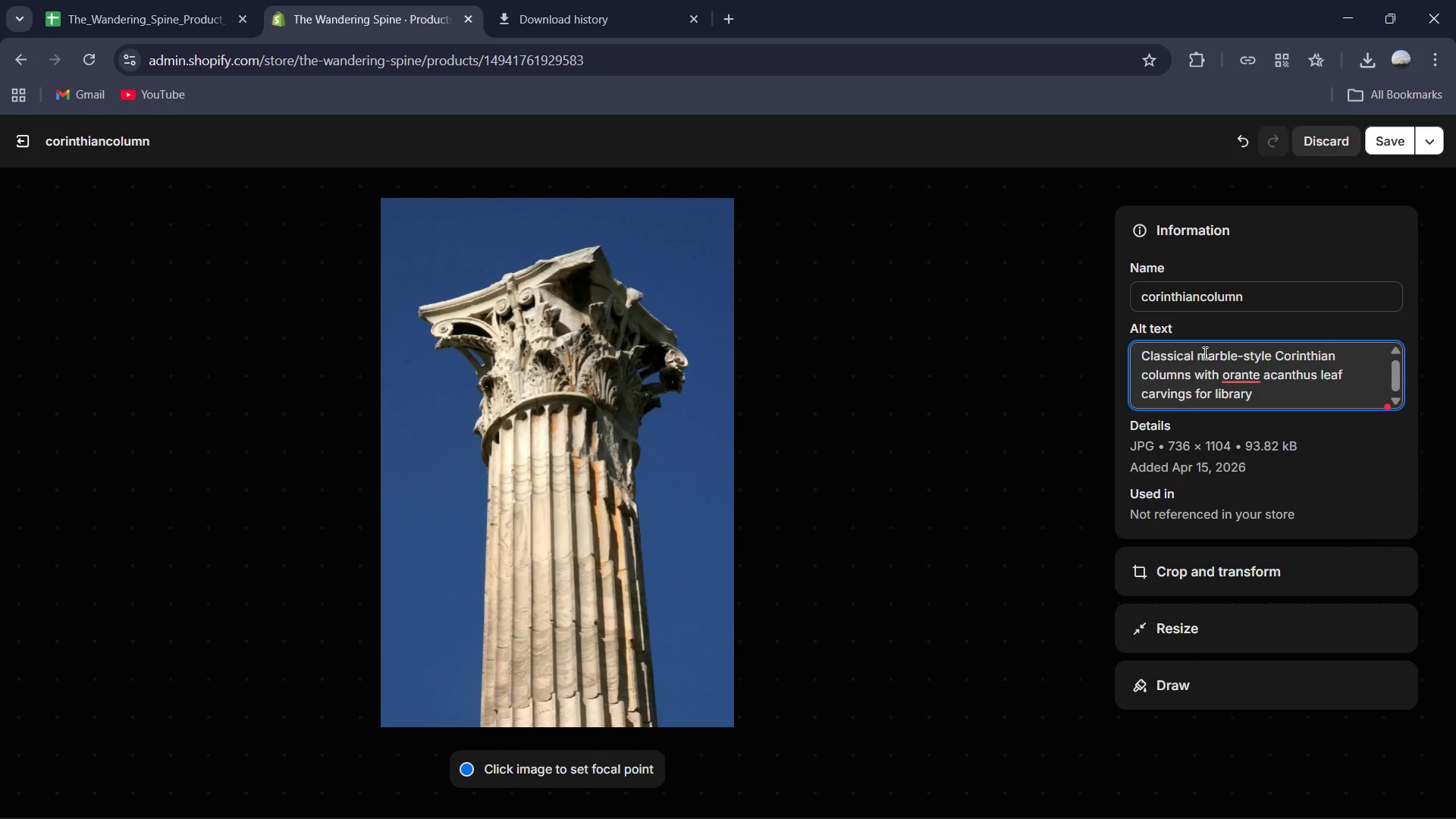 